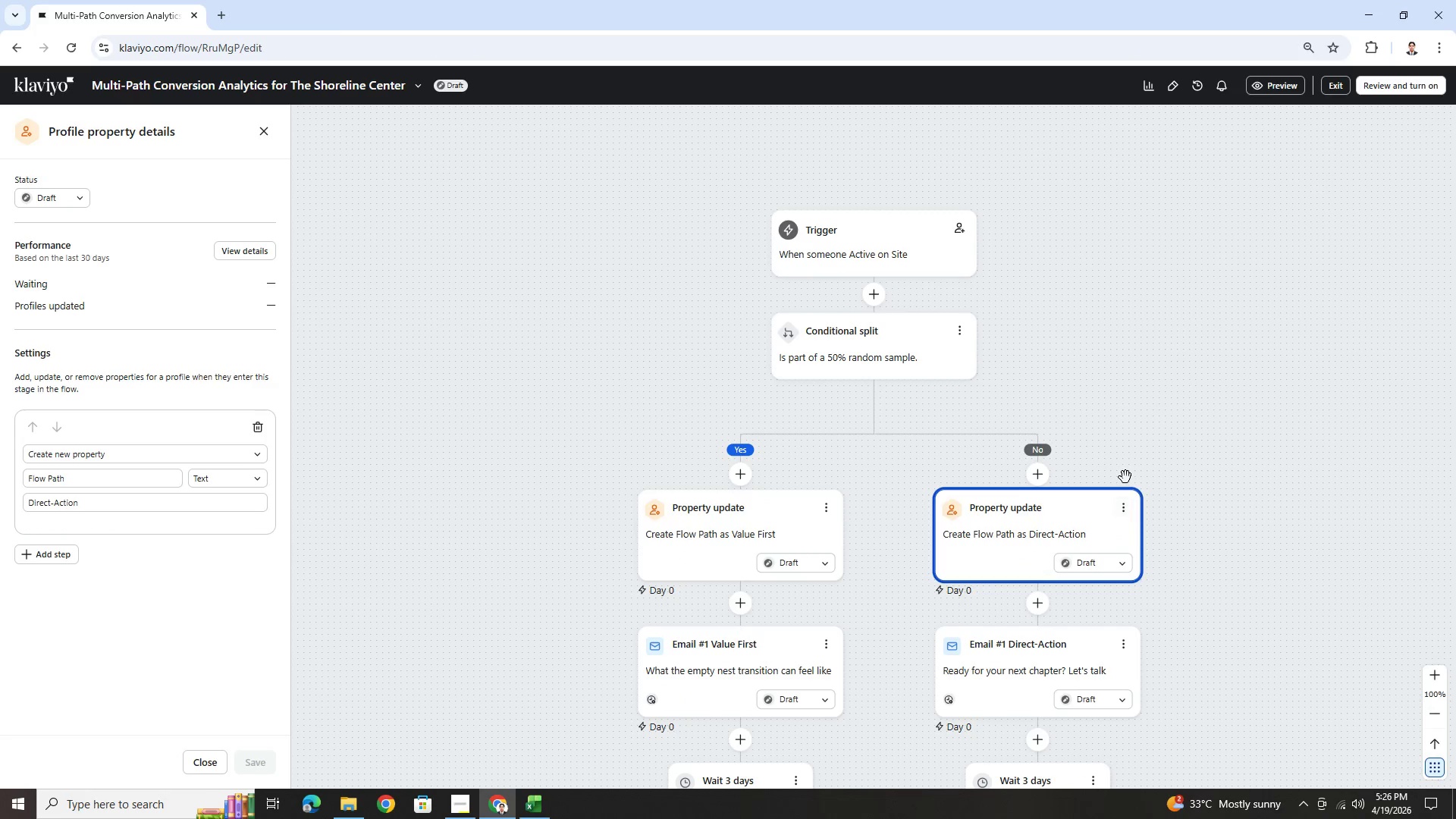 
key(Alt+Tab)
 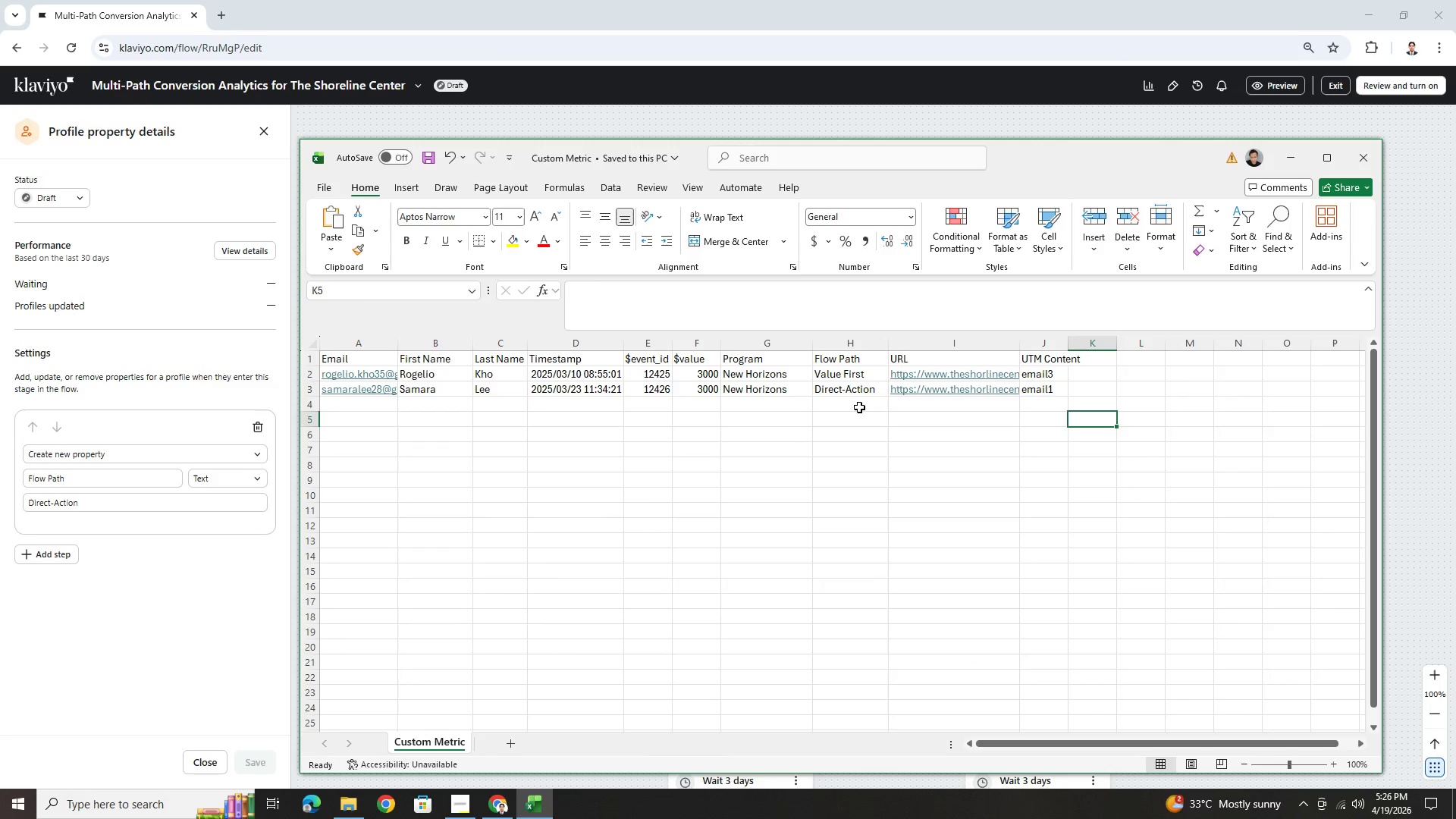 
key(Alt+AltLeft)
 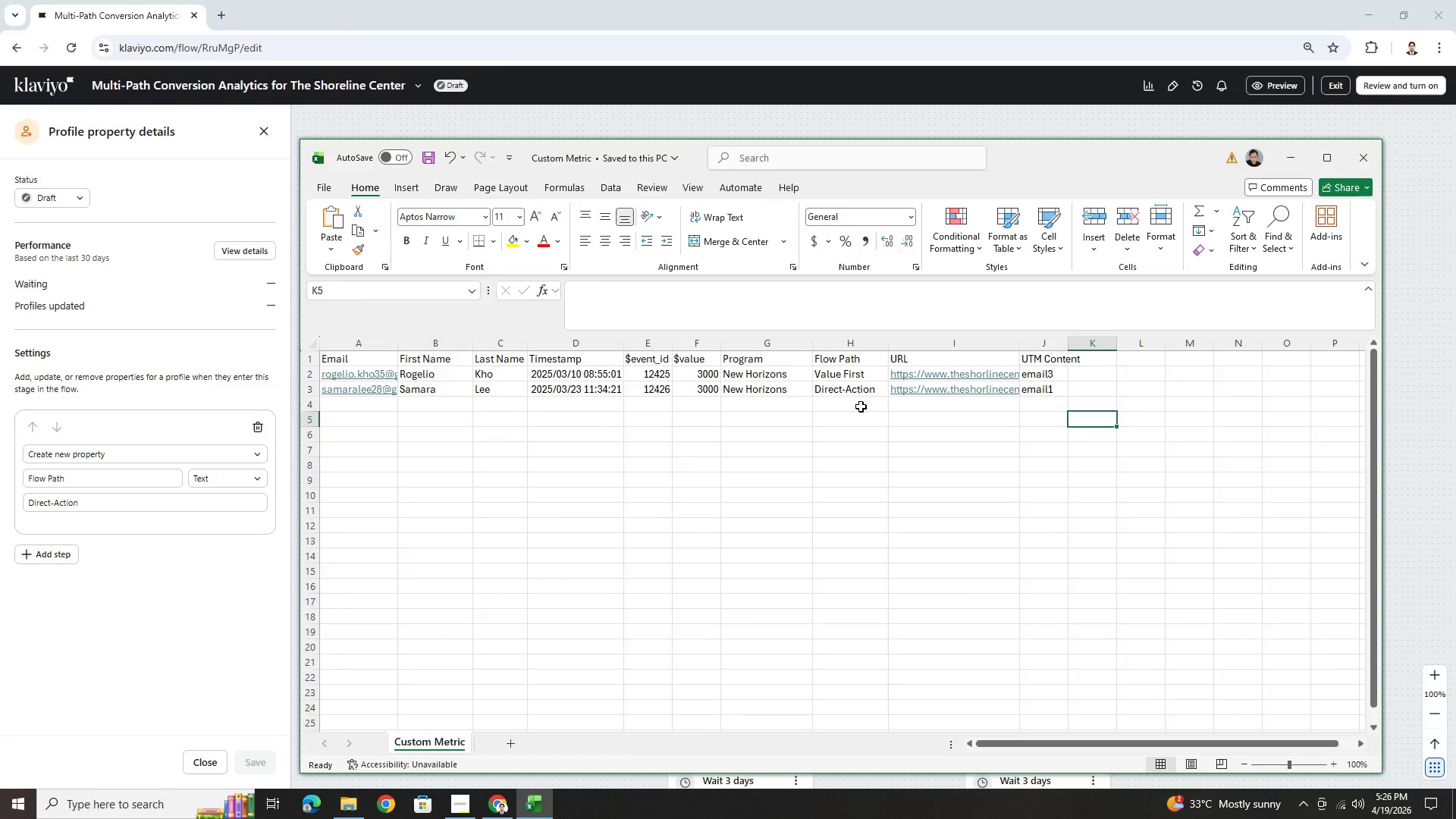 
key(Alt+Tab)
 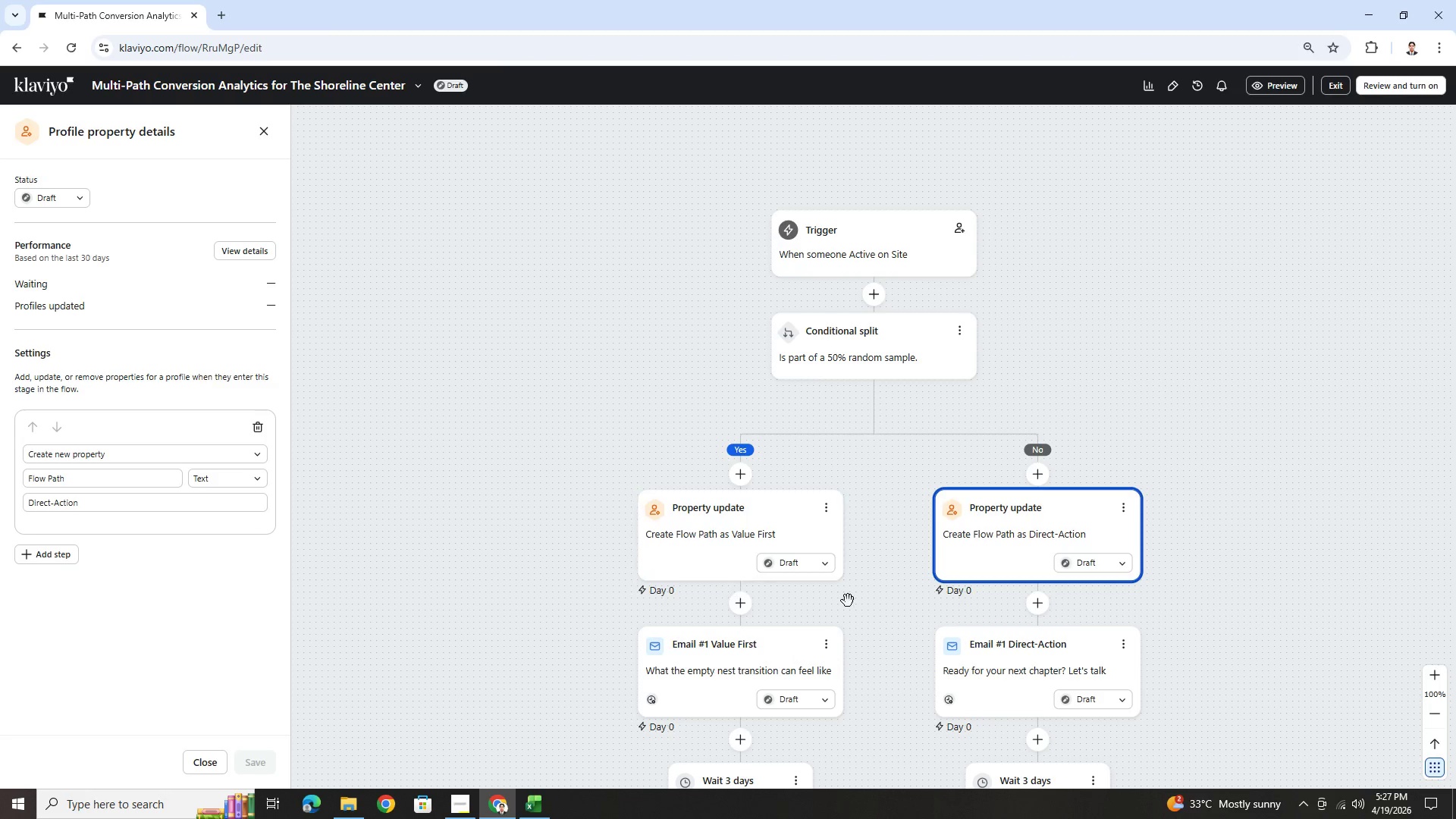 
key(Alt+AltLeft)
 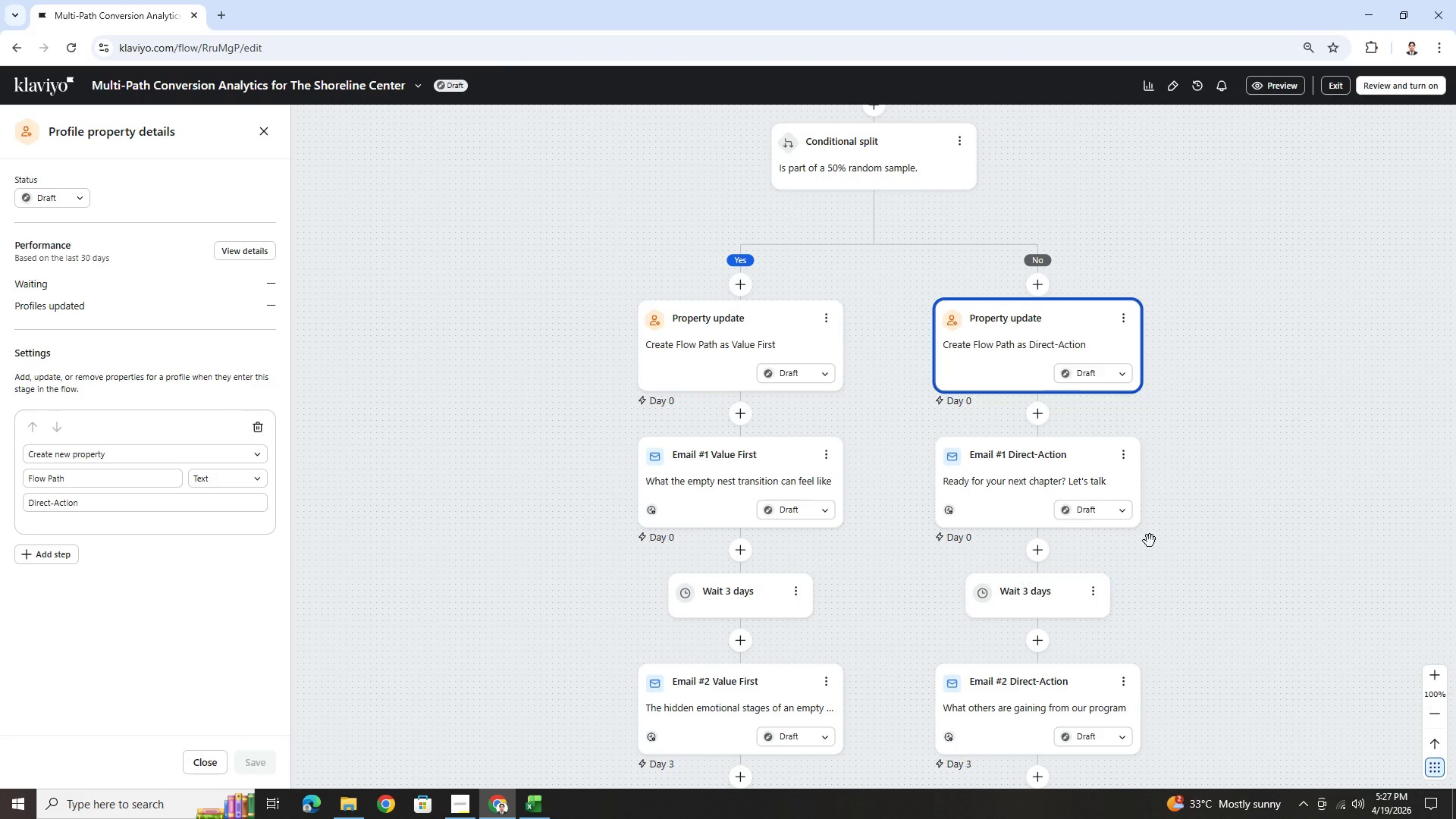 
scroll: coordinate [932, 607], scroll_direction: down, amount: 5.0
 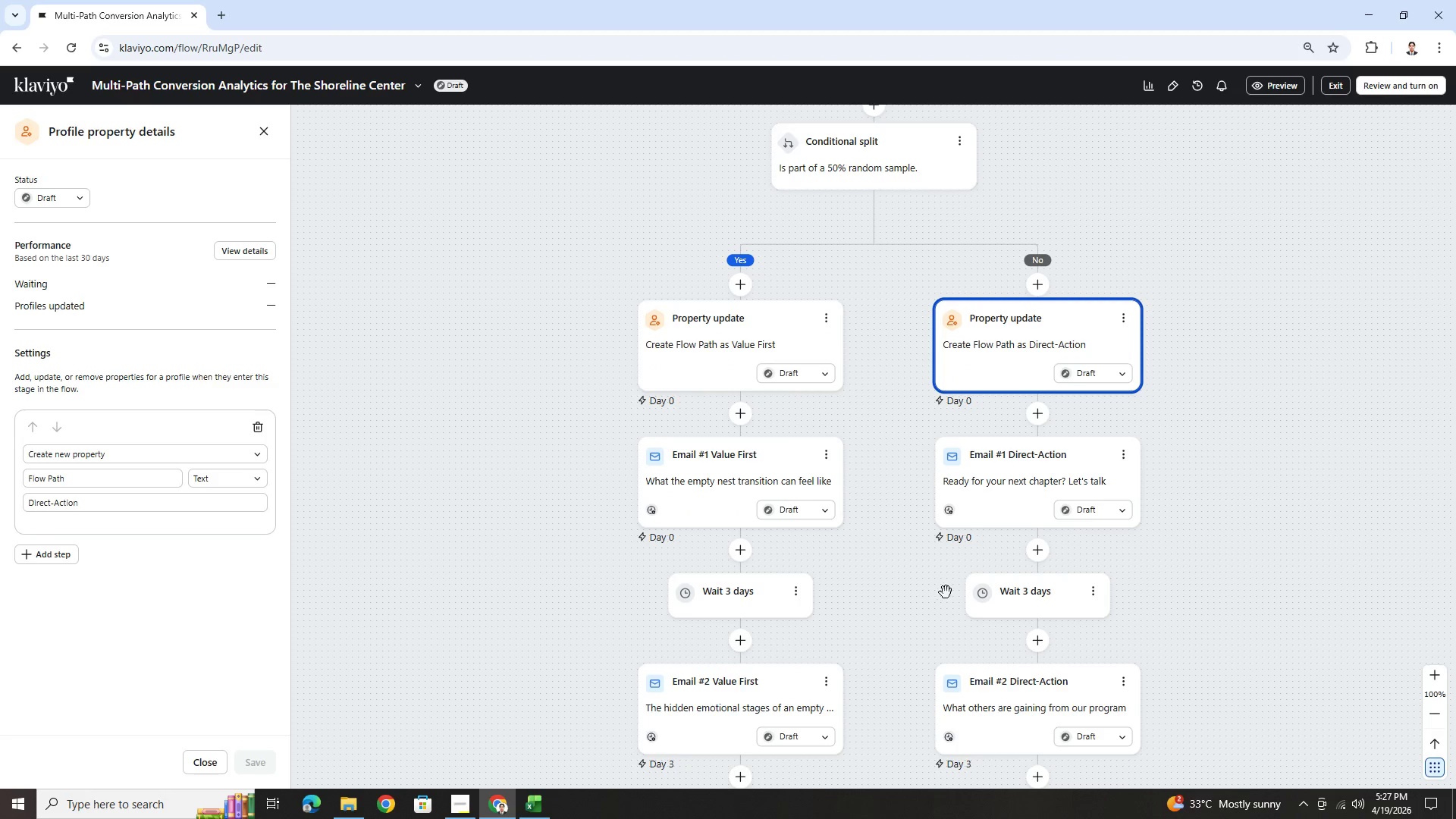 
key(Alt+Tab)
 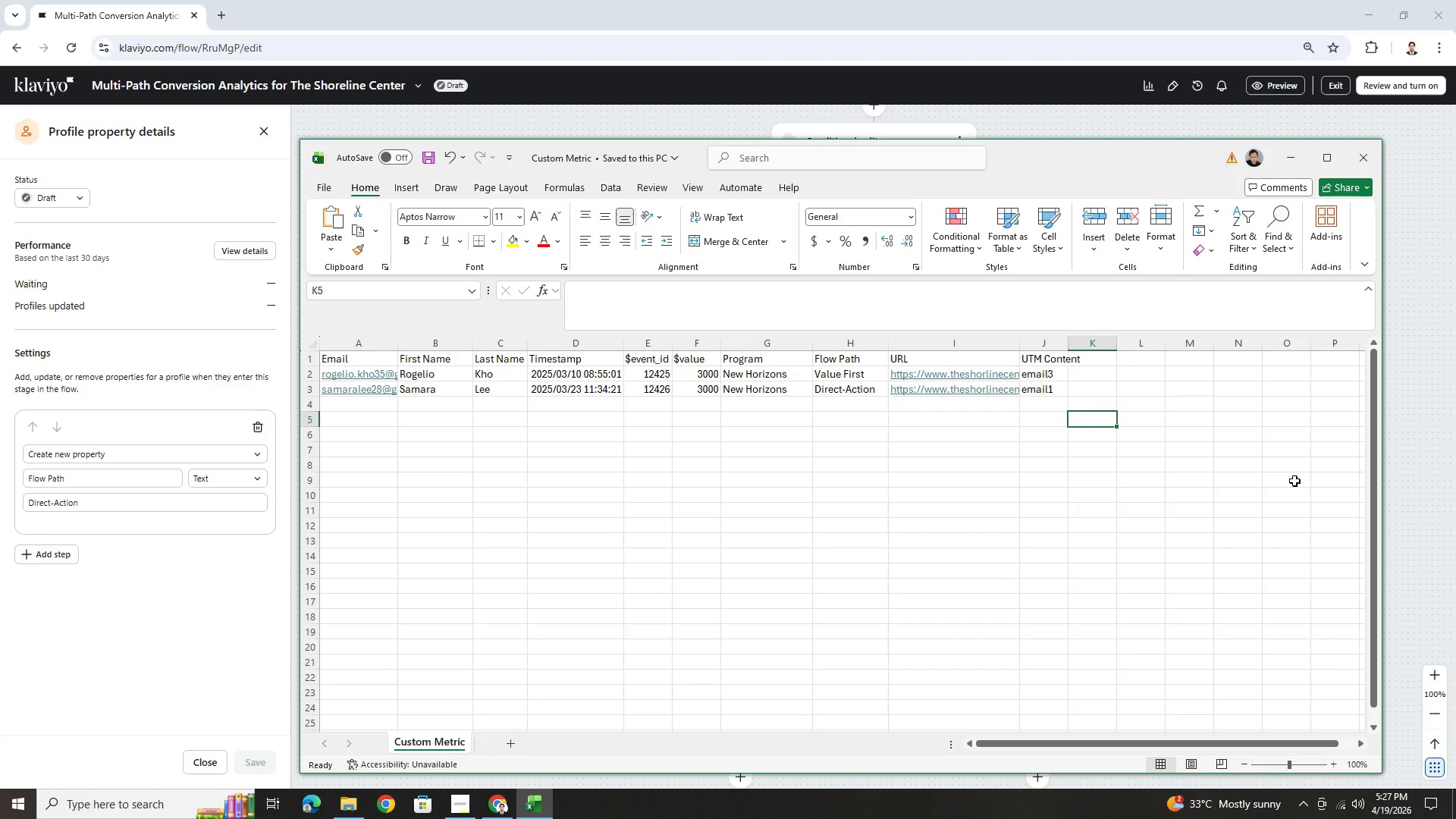 
key(Alt+Tab)
 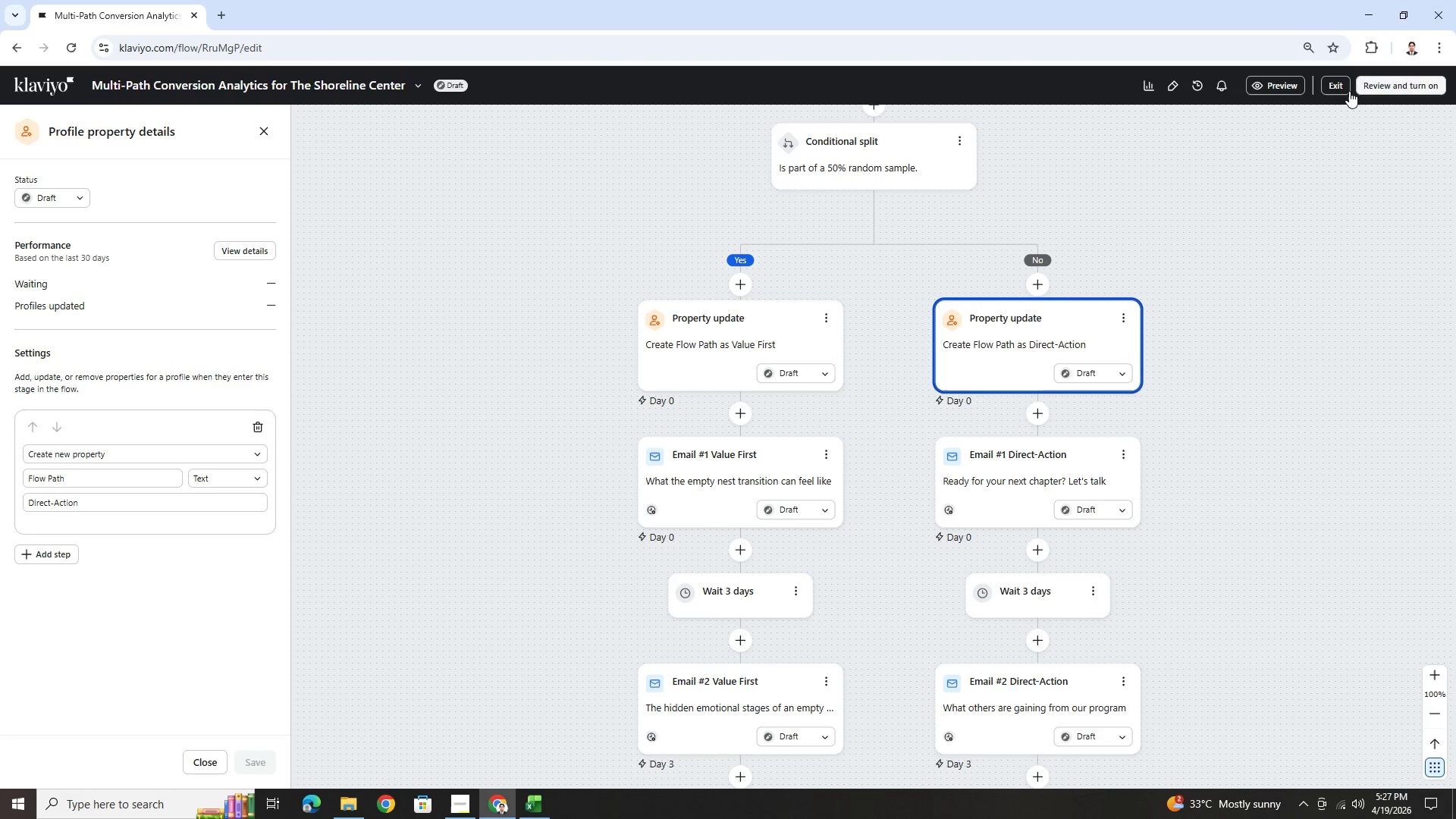 
left_click([1341, 89])
 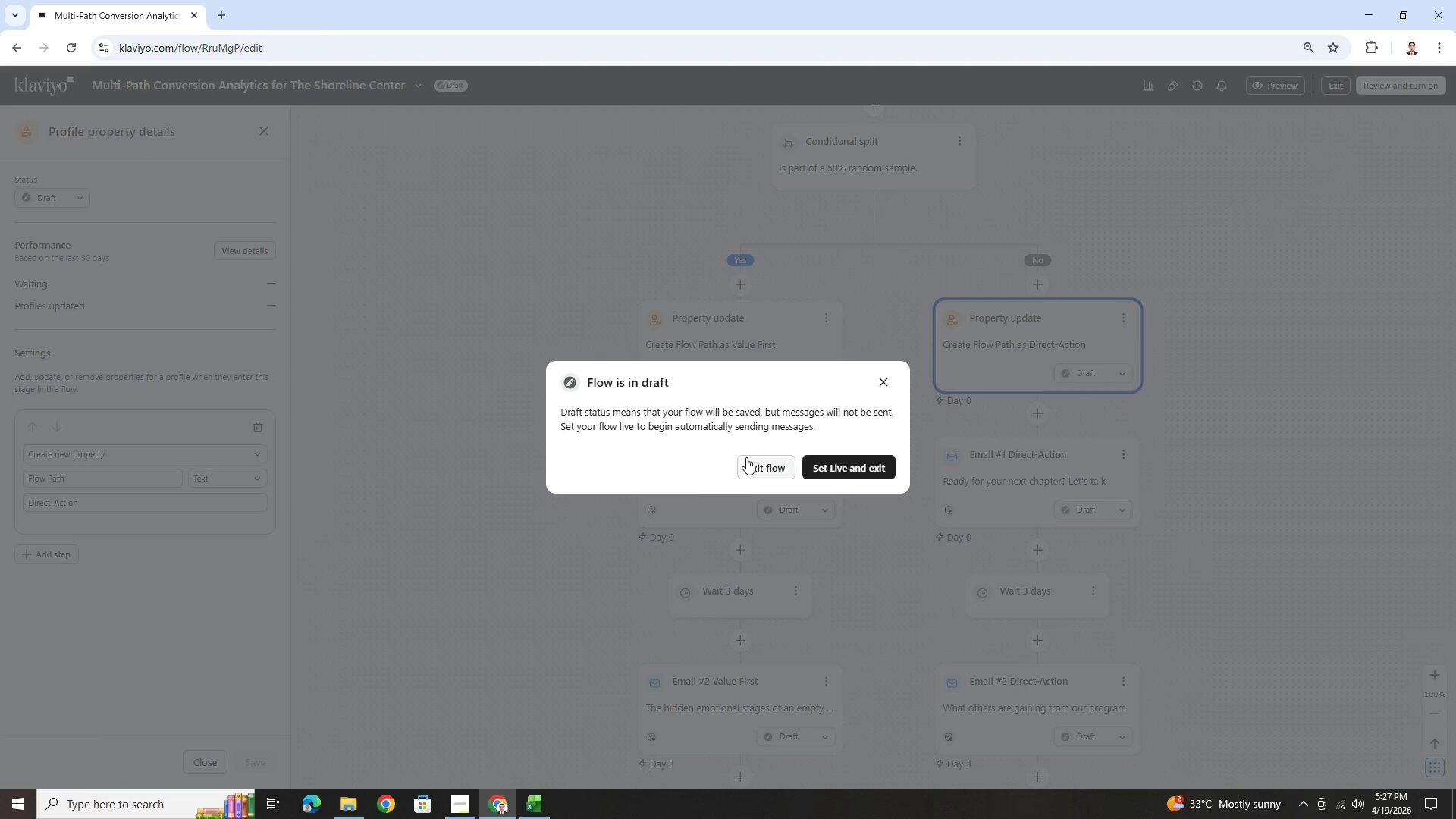 
left_click([757, 478])
 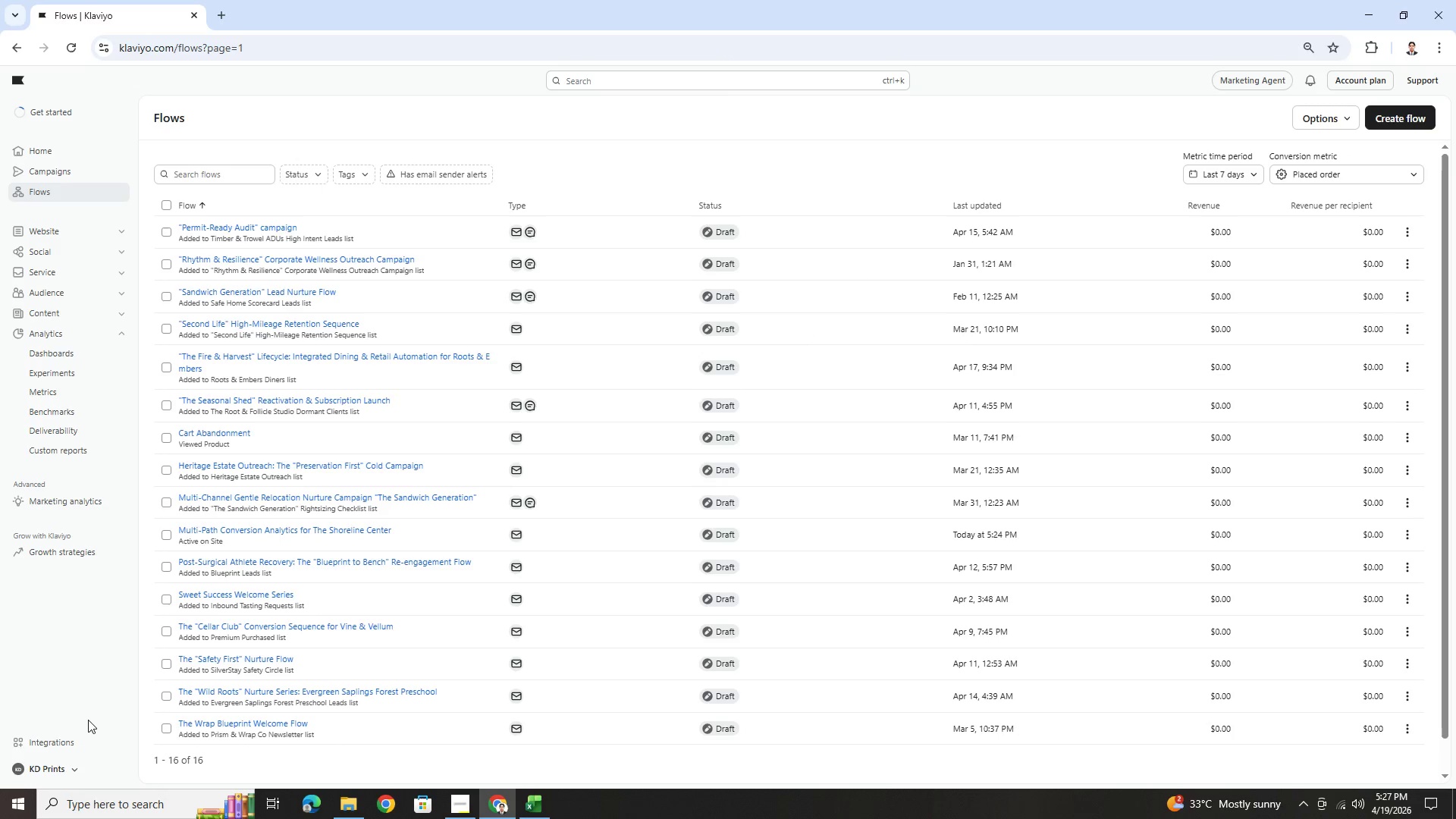 
wait(12.05)
 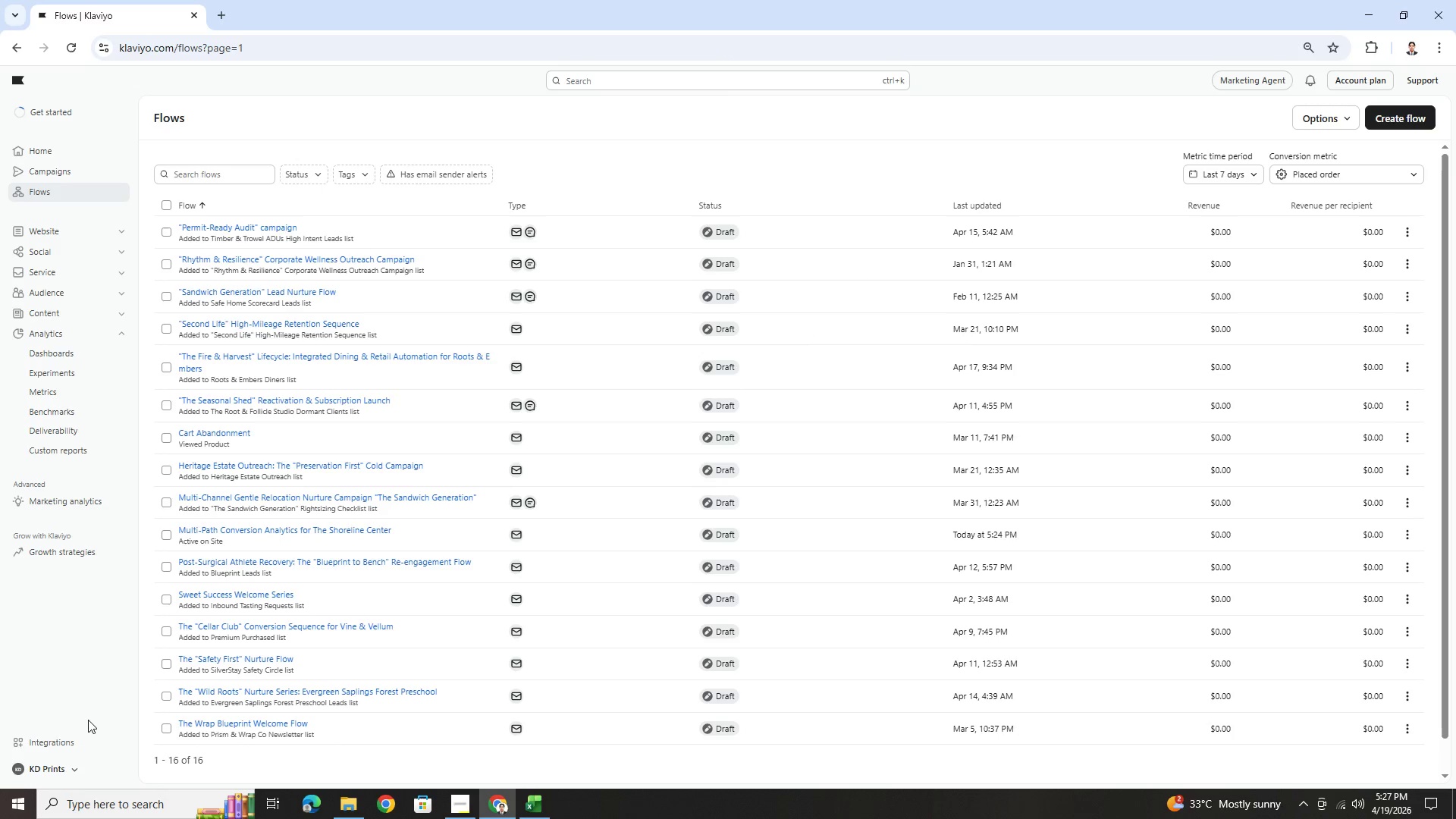 
left_click([28, 748])
 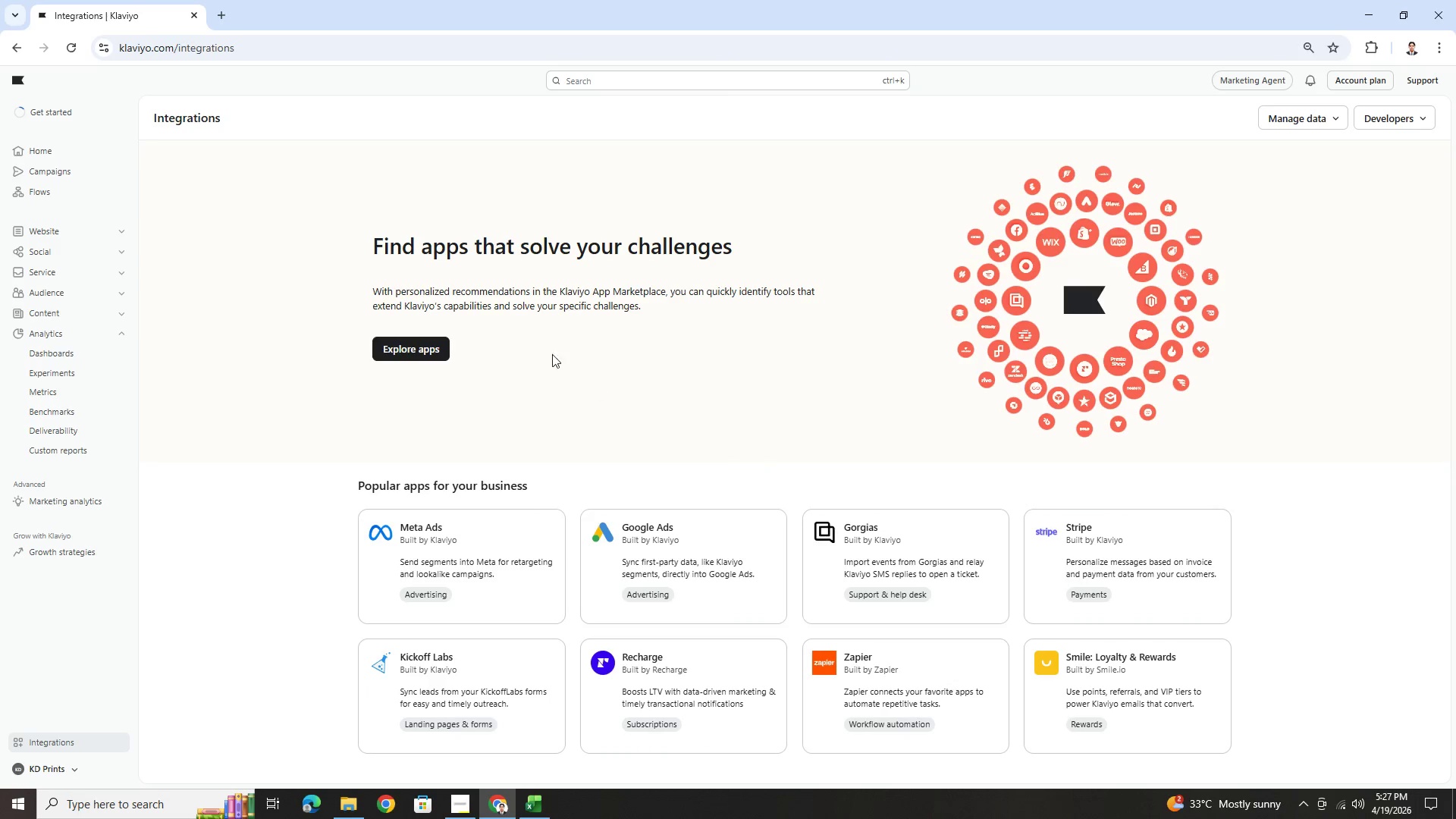 
left_click([1339, 111])
 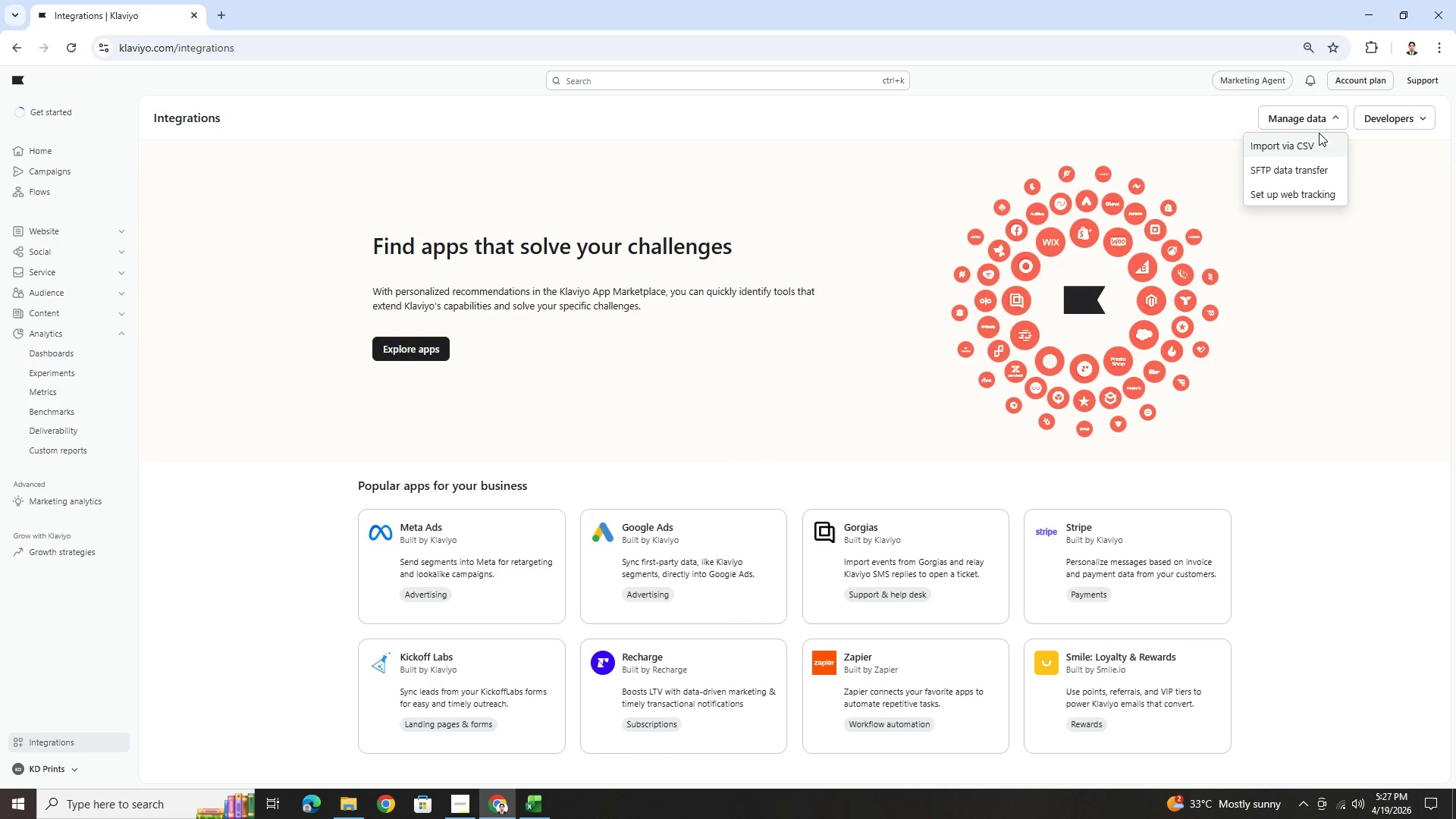 
left_click([1315, 140])
 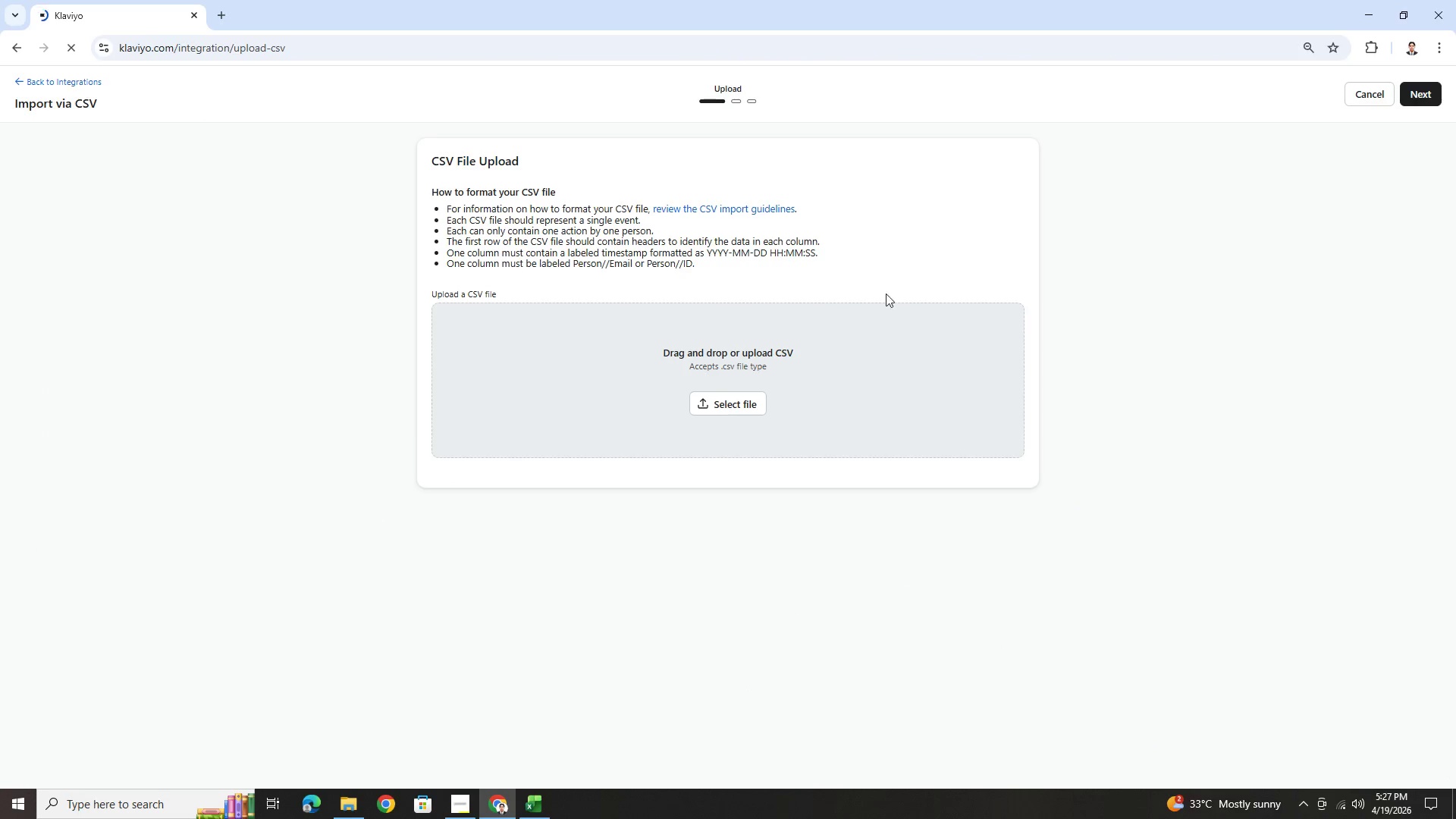 
wait(5.11)
 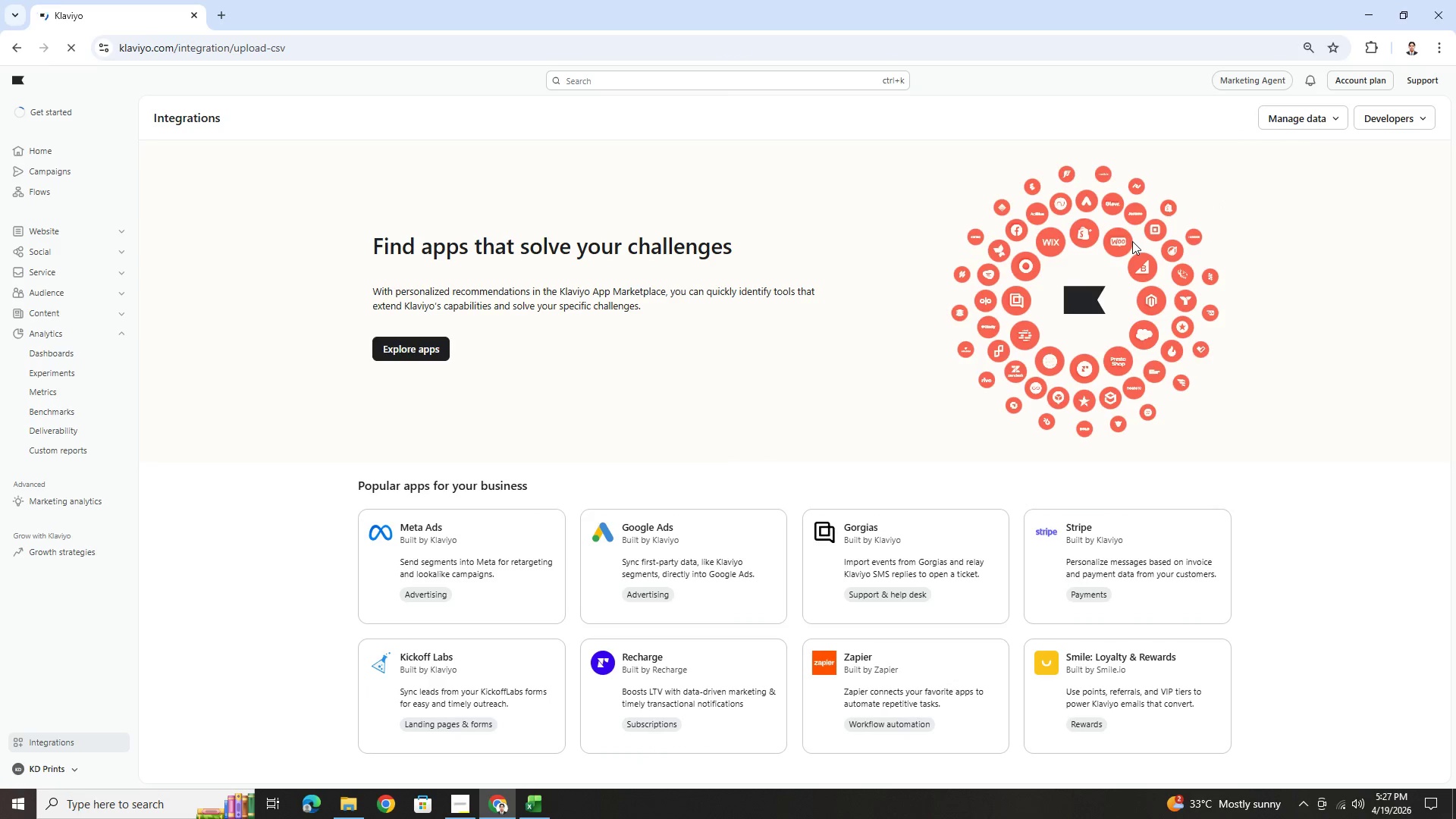 
left_click([741, 402])
 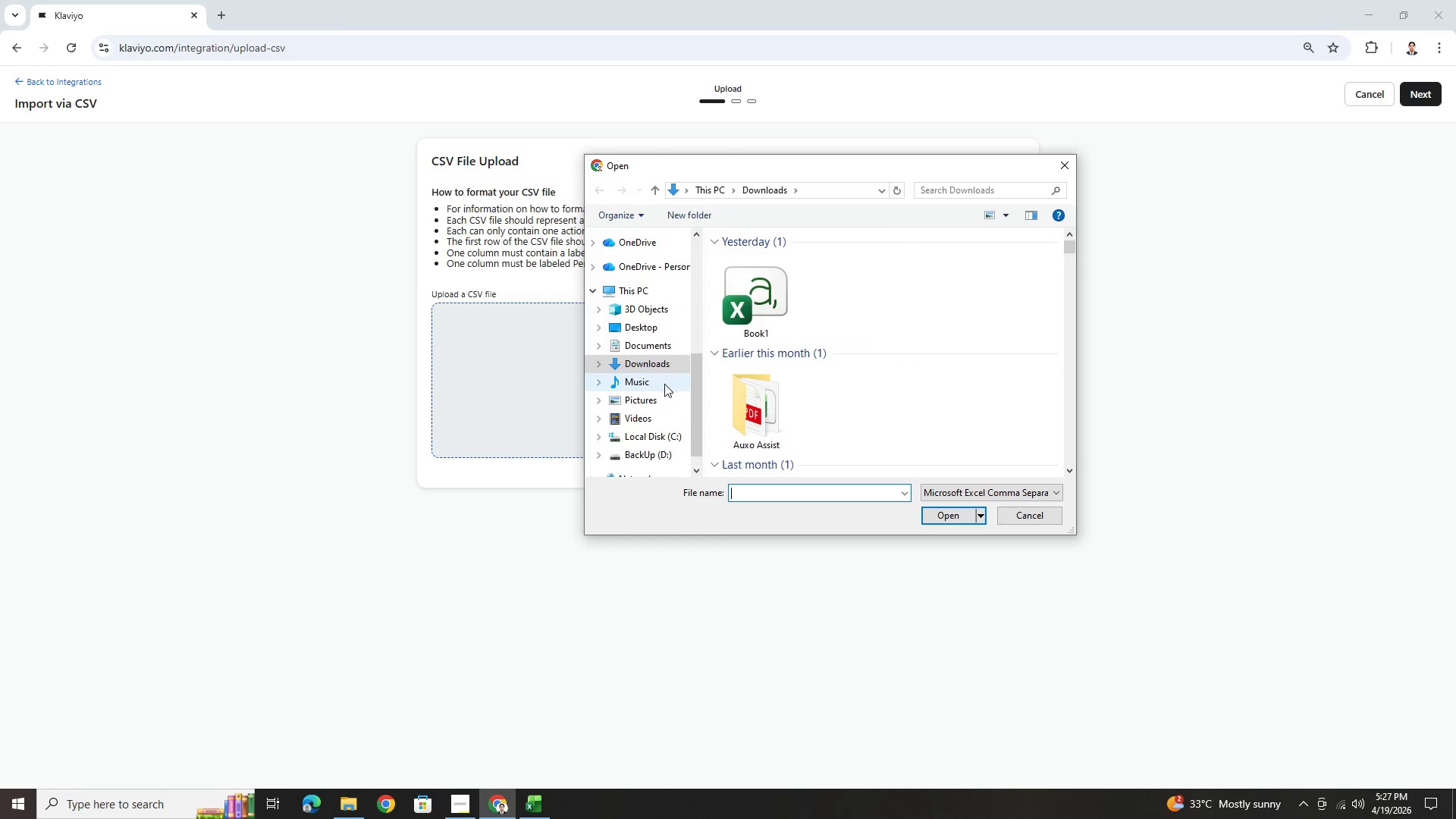 
left_click_drag(start_coordinate=[687, 381], to_coordinate=[689, 394])
 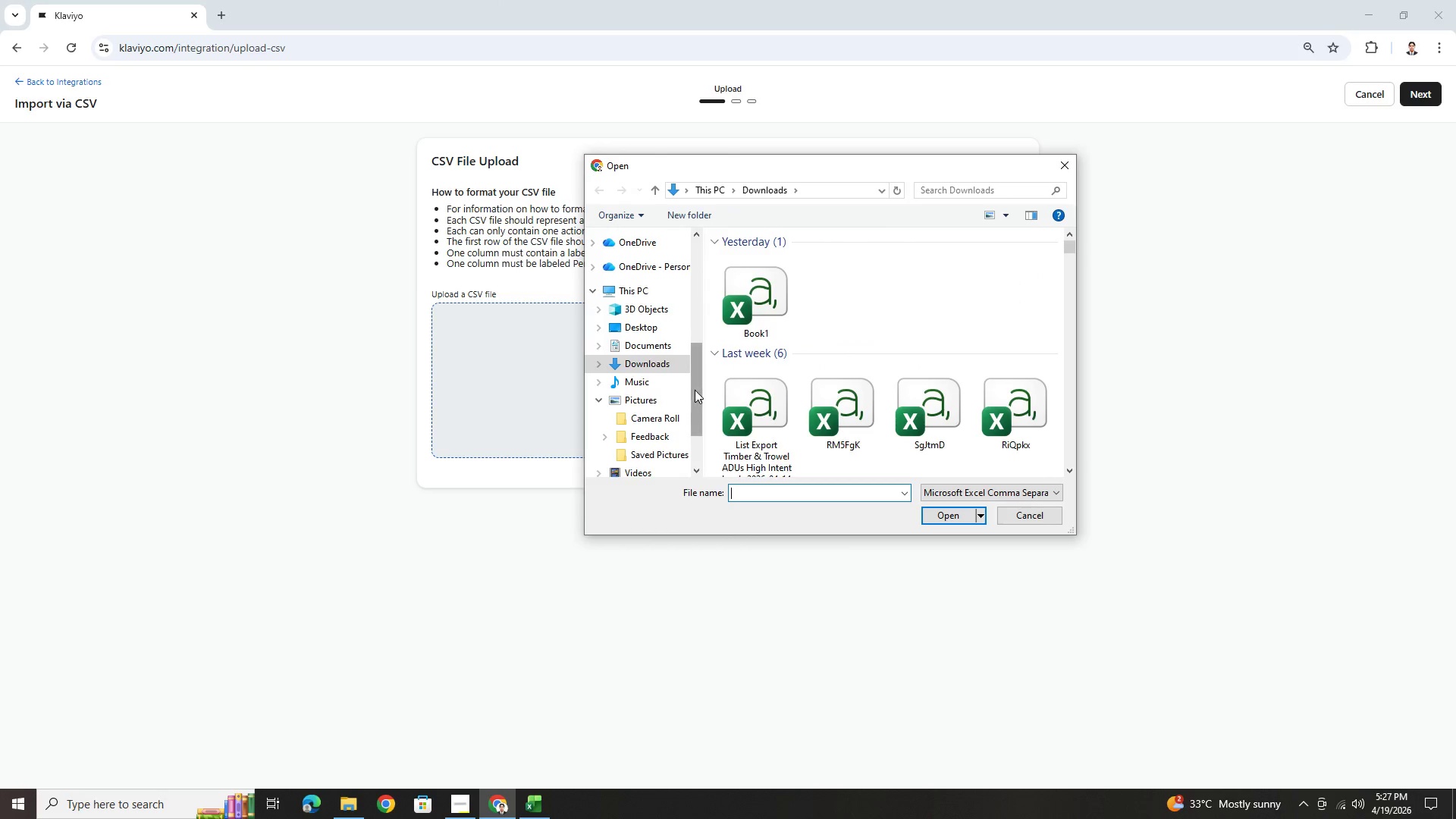 
left_click_drag(start_coordinate=[695, 390], to_coordinate=[698, 303])
 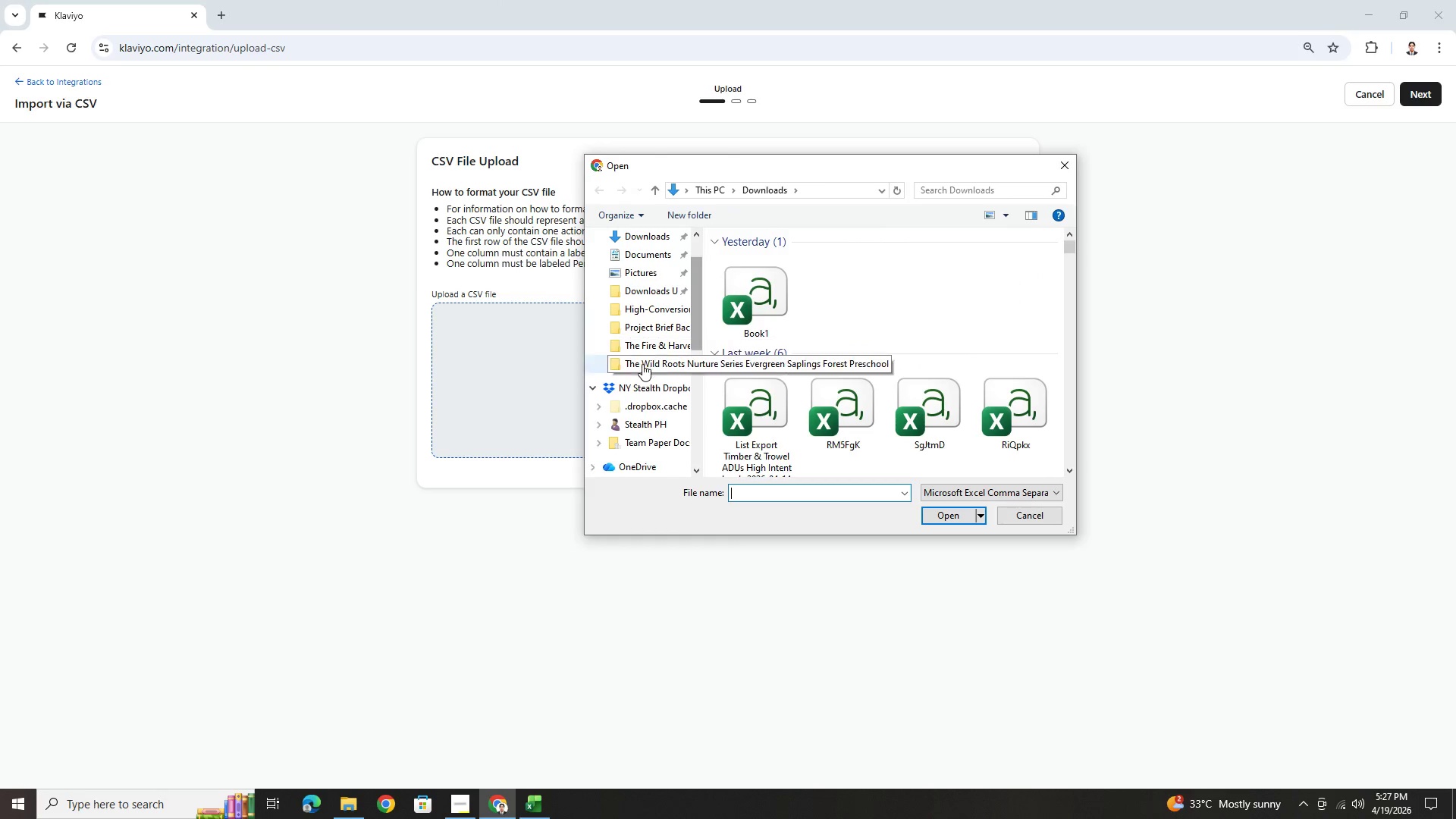 
left_click([642, 364])
 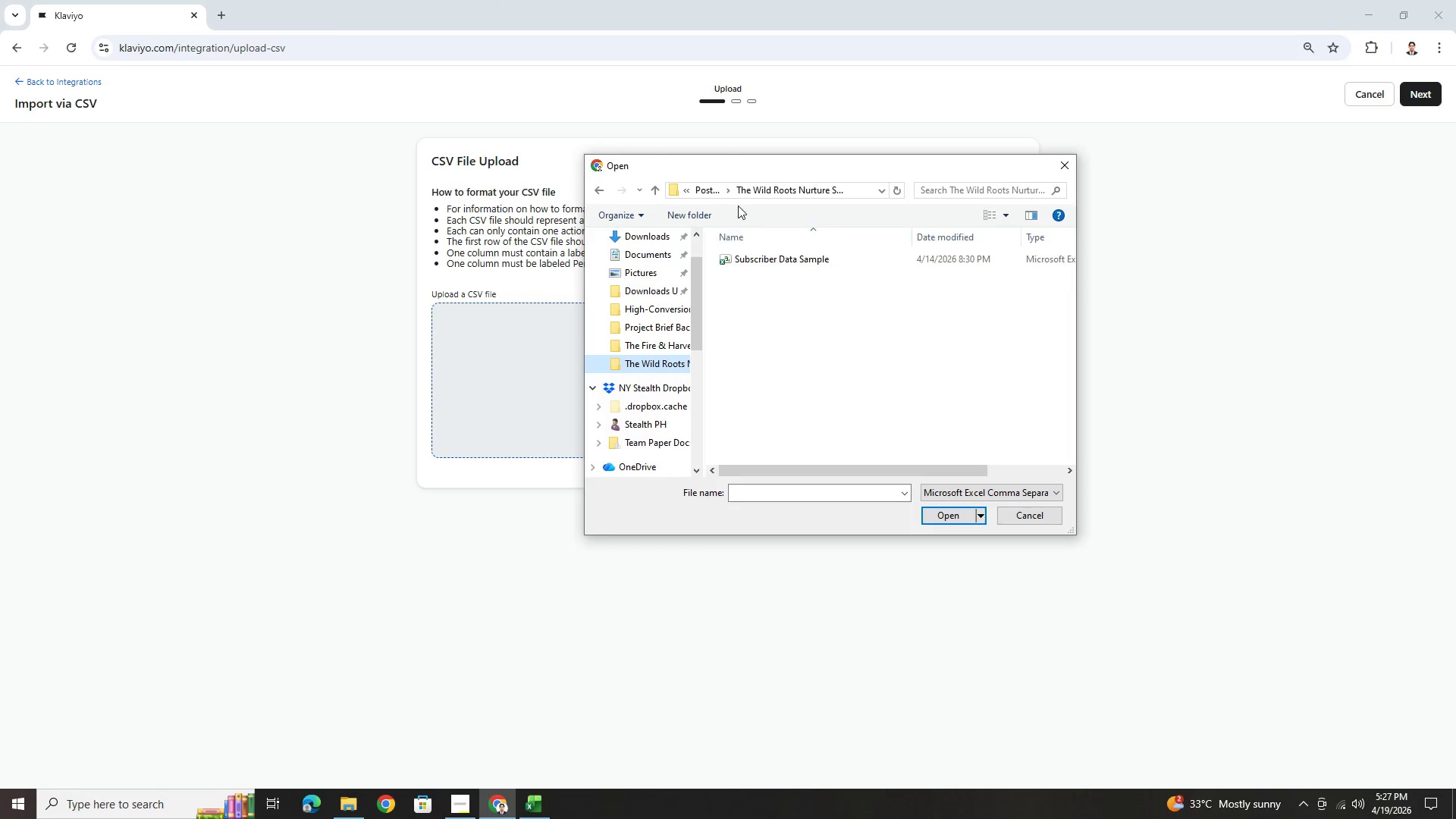 
left_click([710, 192])
 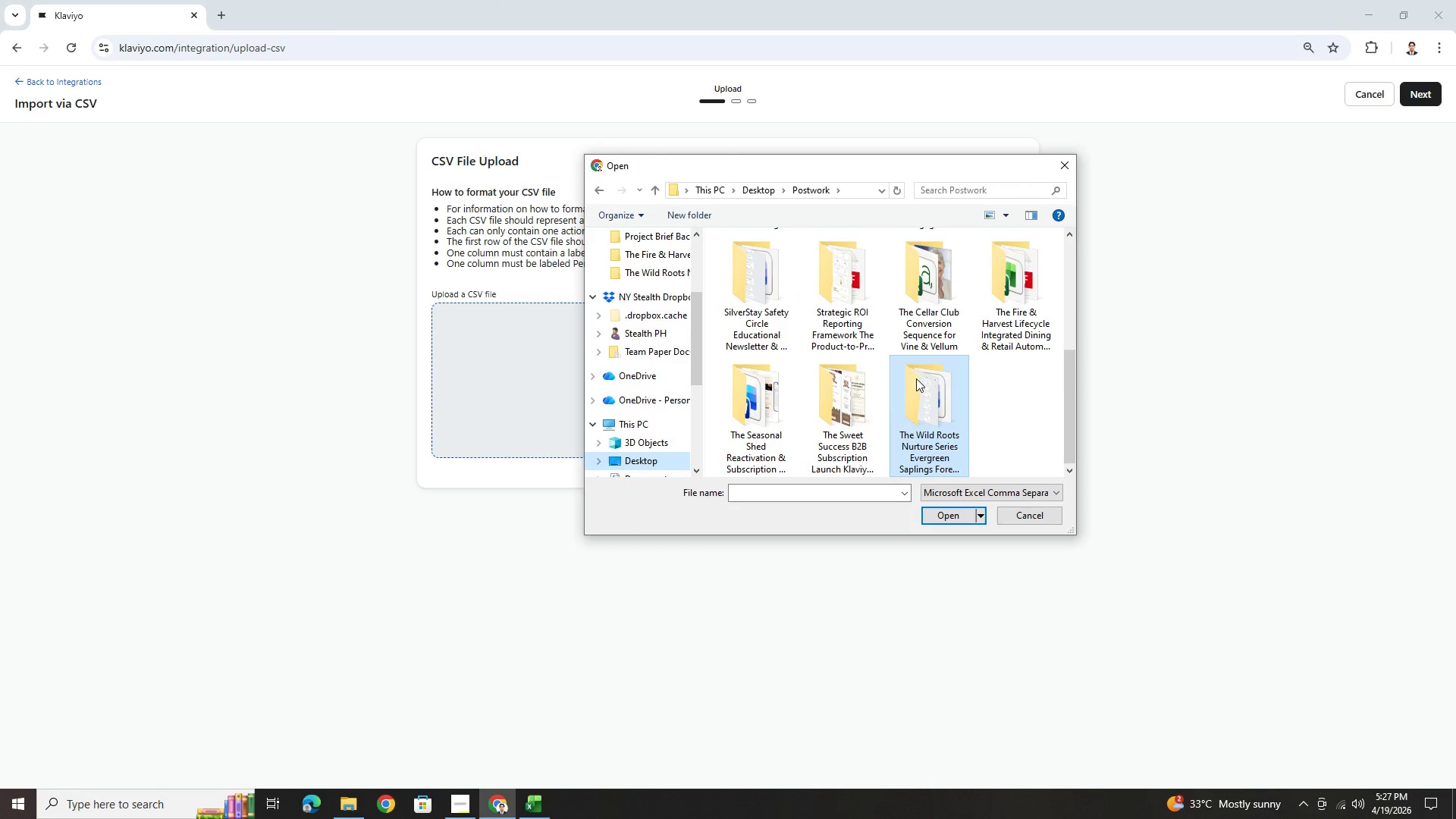 
left_click([746, 419])
 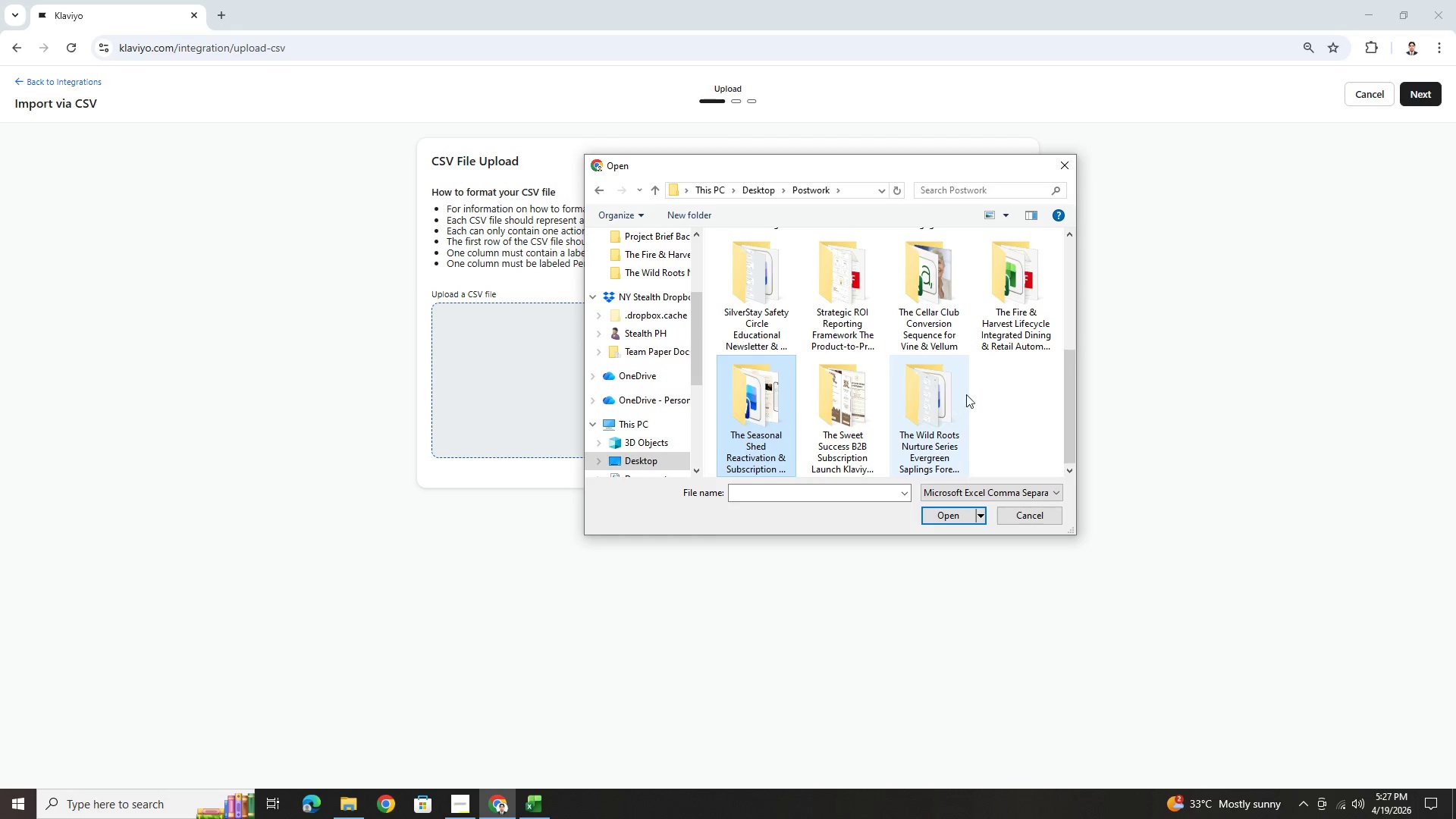 
scroll: coordinate [981, 390], scroll_direction: up, amount: 2.0
 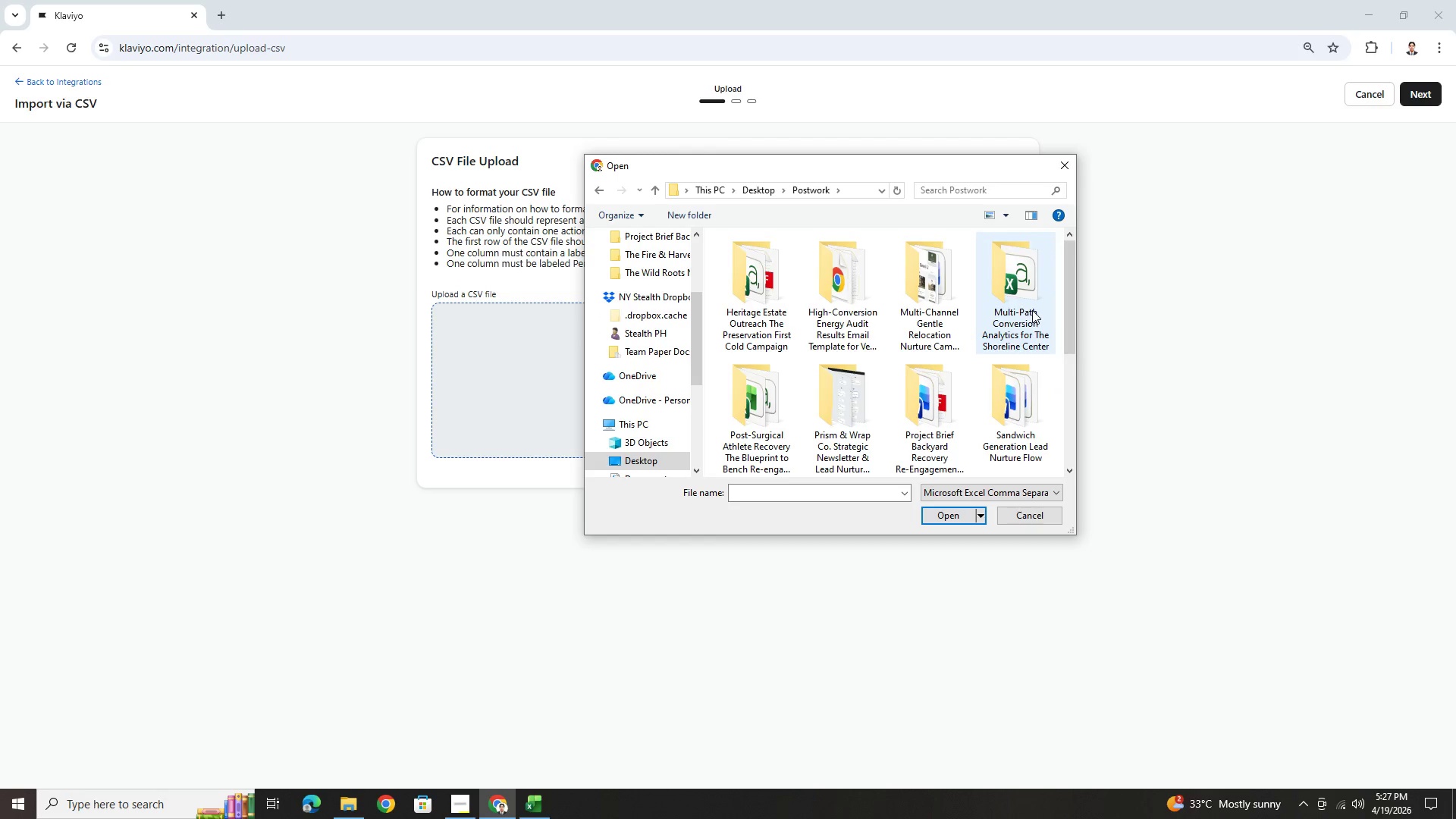 
double_click([1031, 308])
 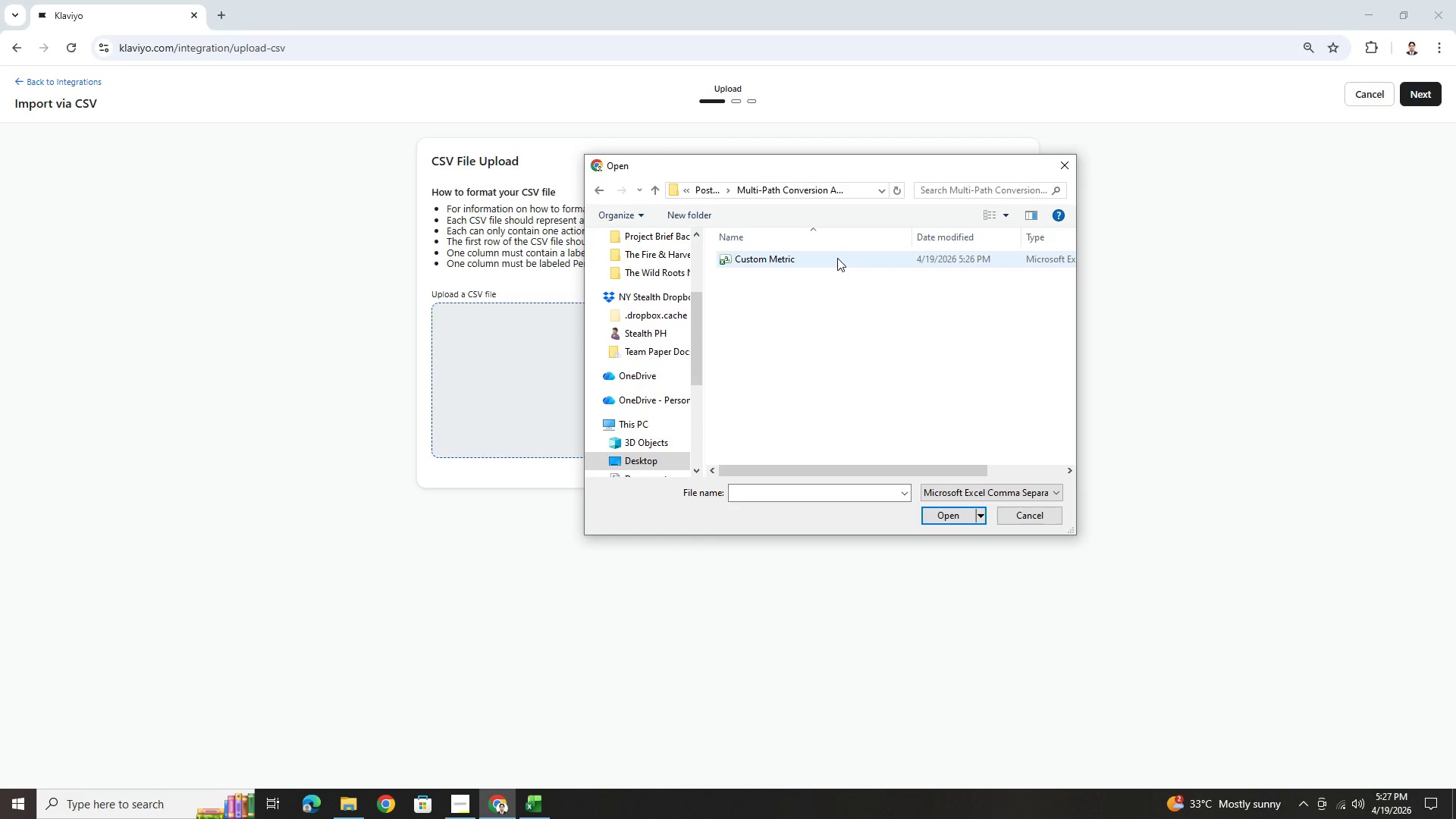 
double_click([837, 258])
 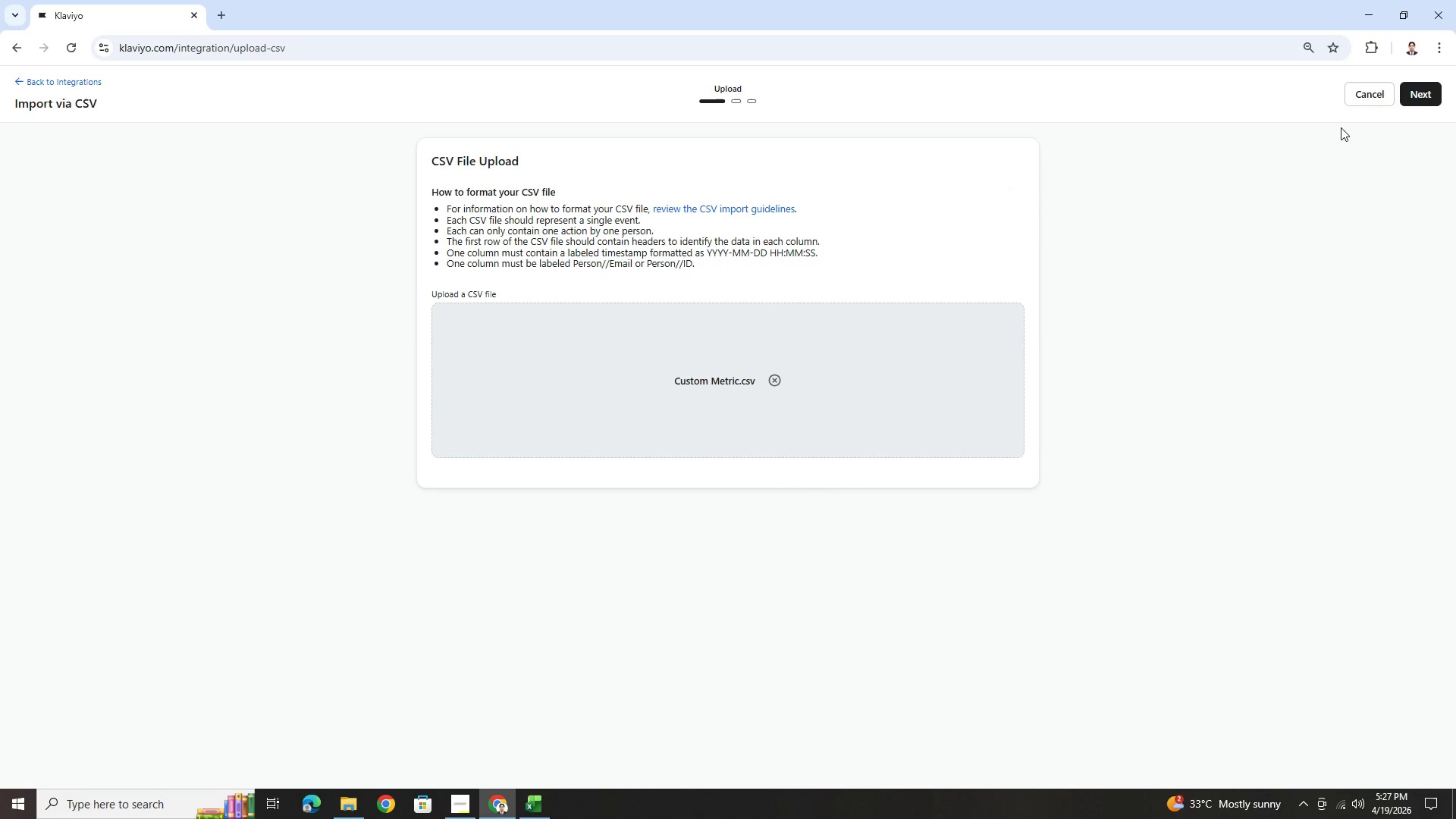 
left_click([1423, 102])
 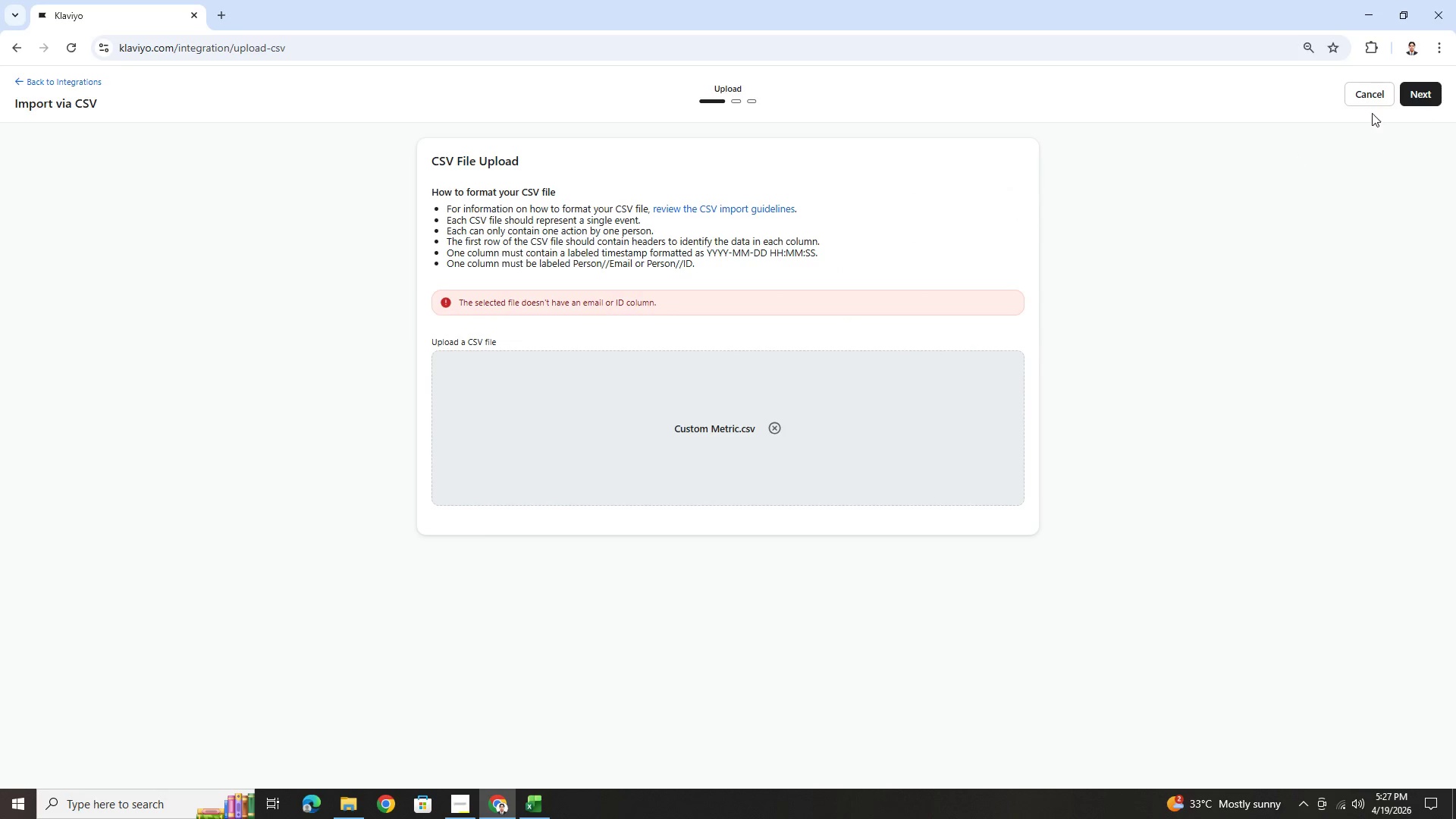 
wait(5.38)
 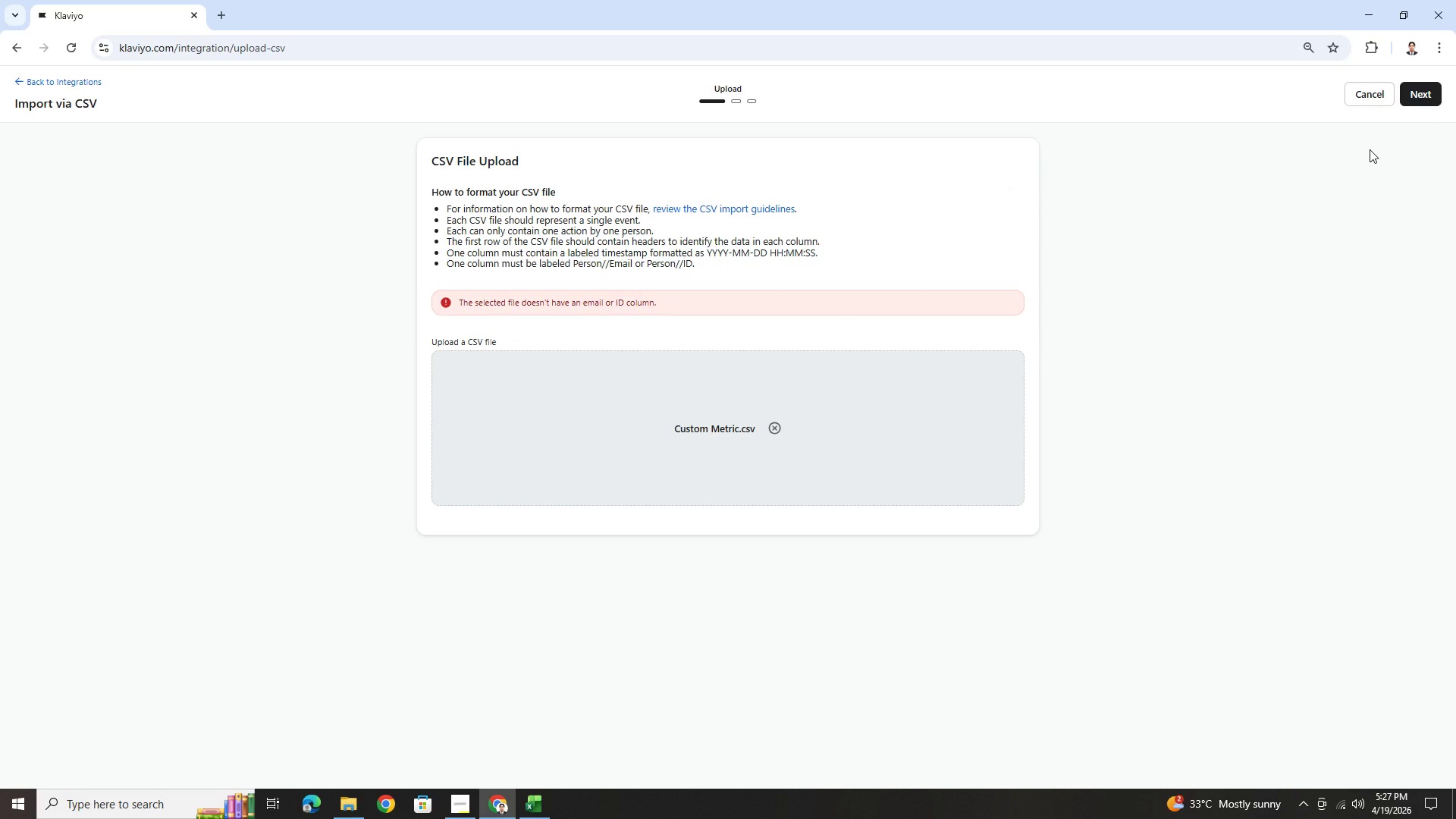 
left_click([1369, 21])
 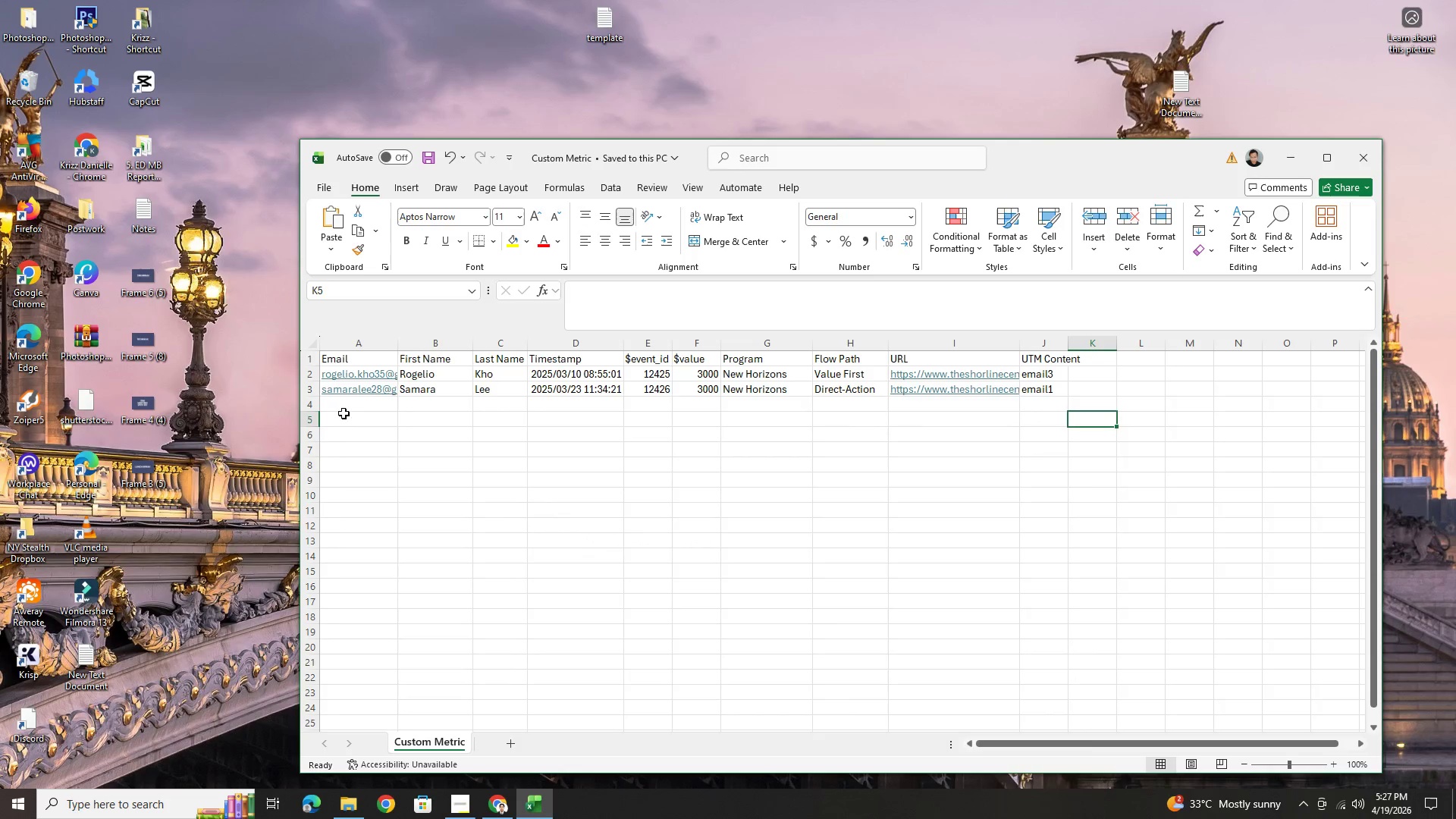 
left_click([375, 419])
 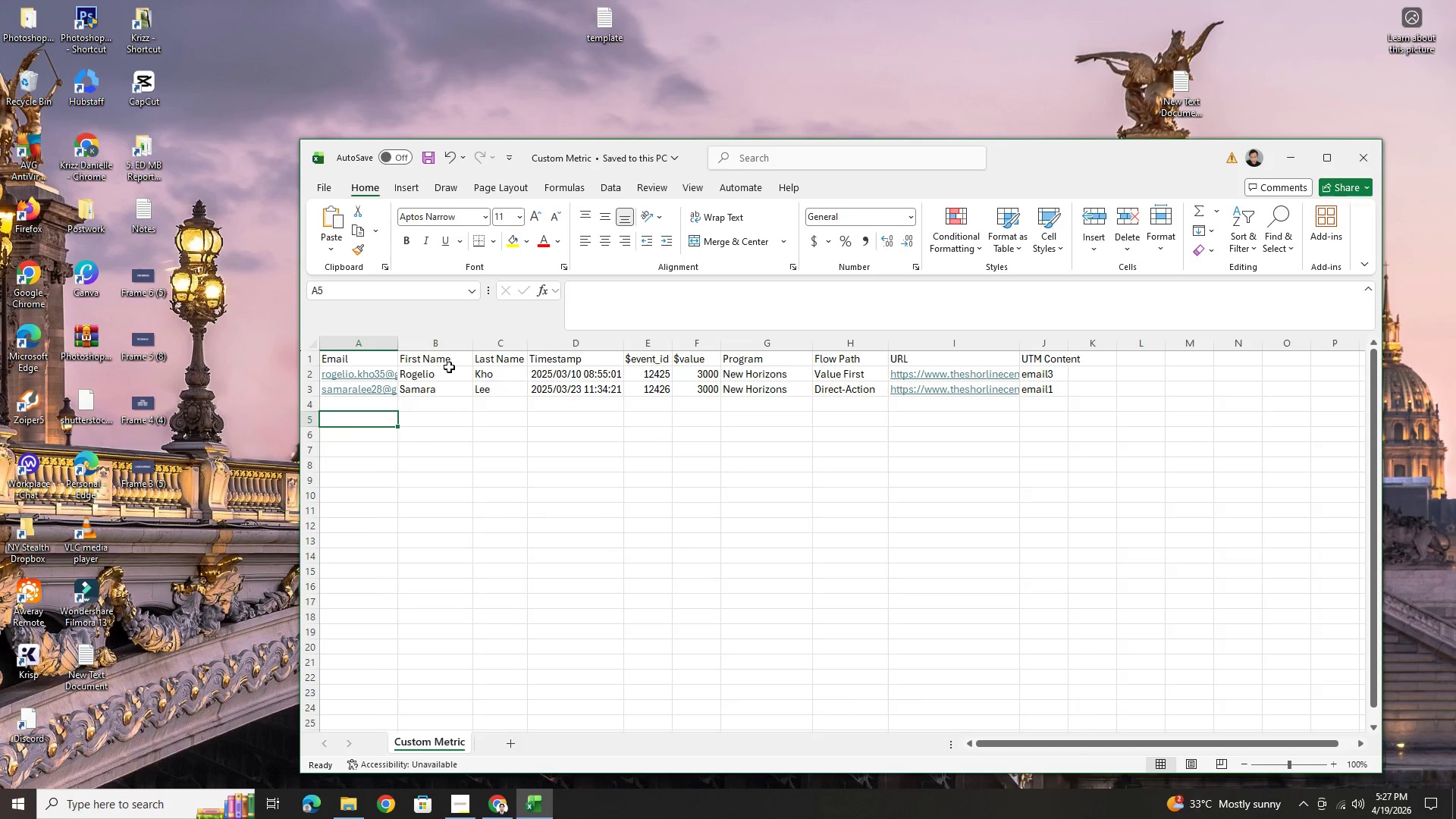 
key(Alt+AltLeft)
 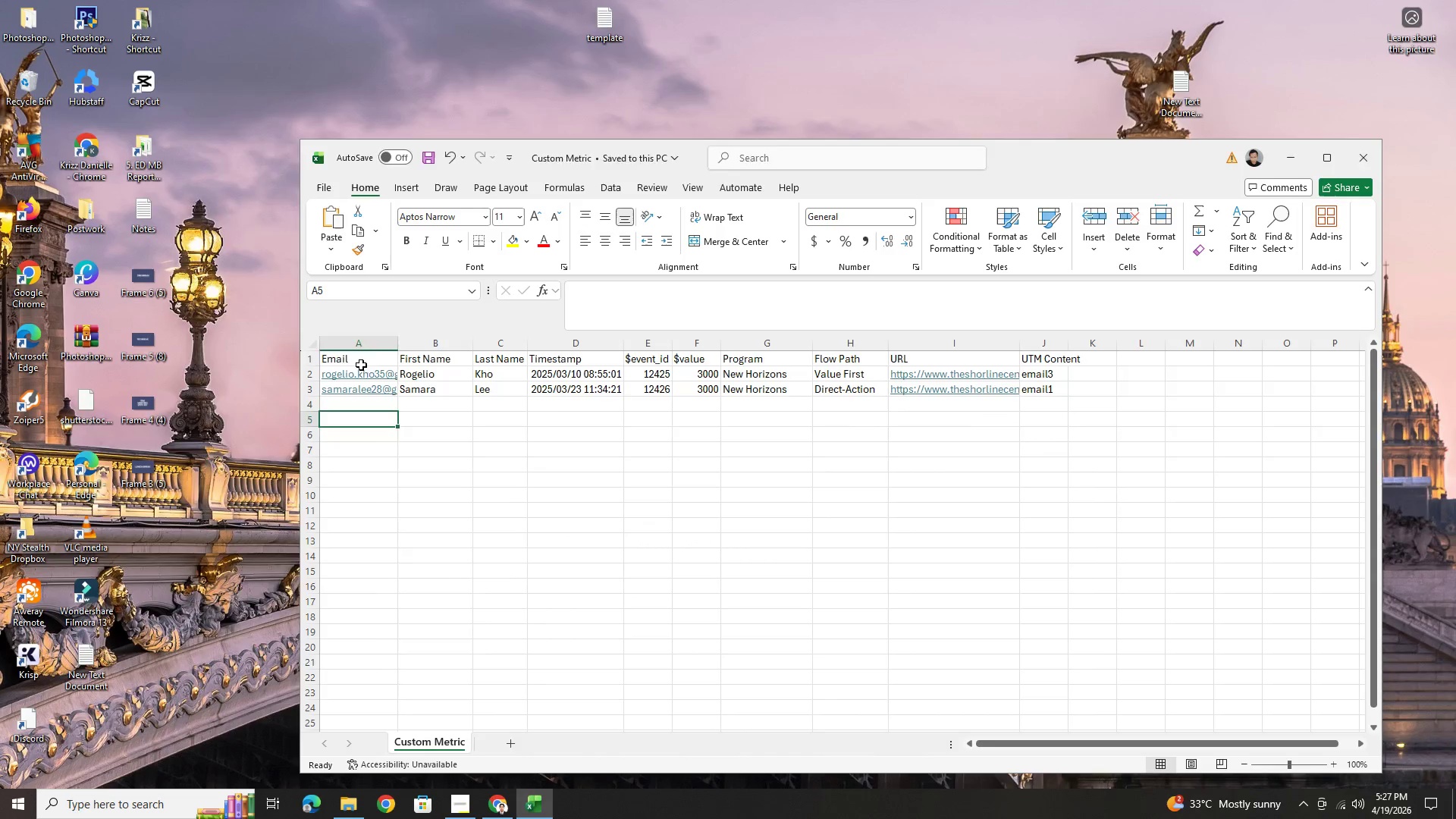 
key(Alt+Tab)
 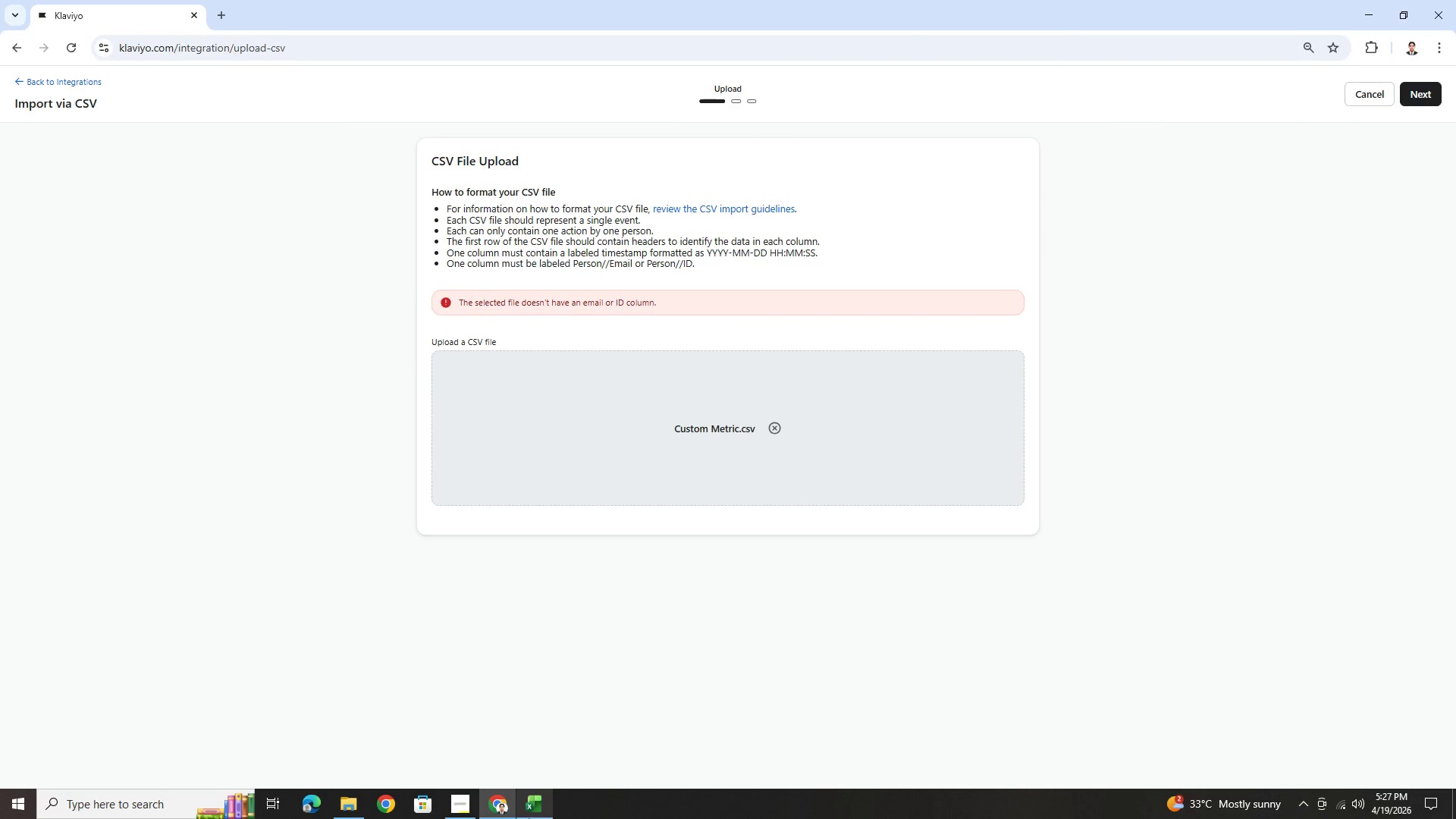 
left_click([532, 810])
 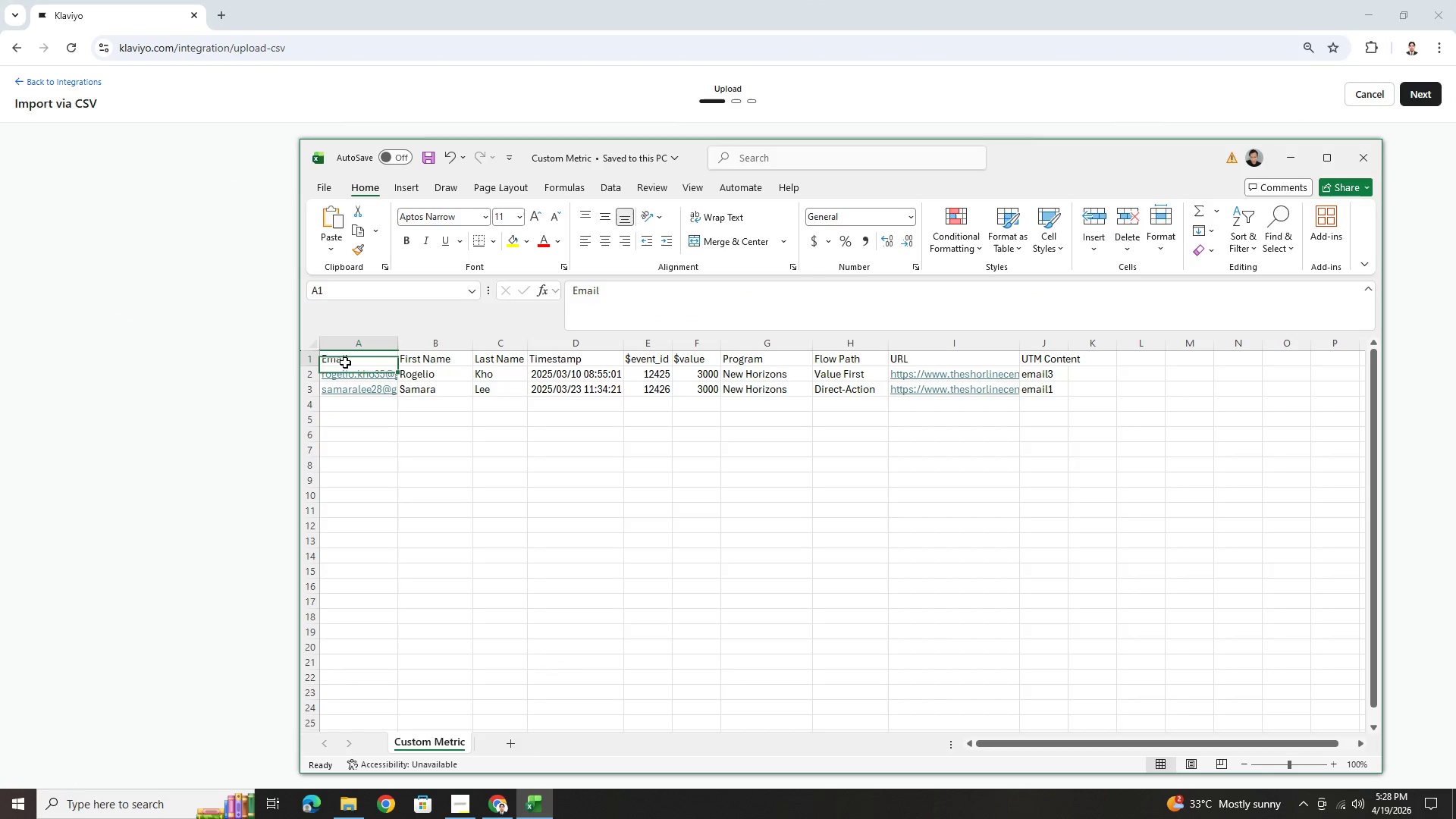 
double_click([336, 359])
 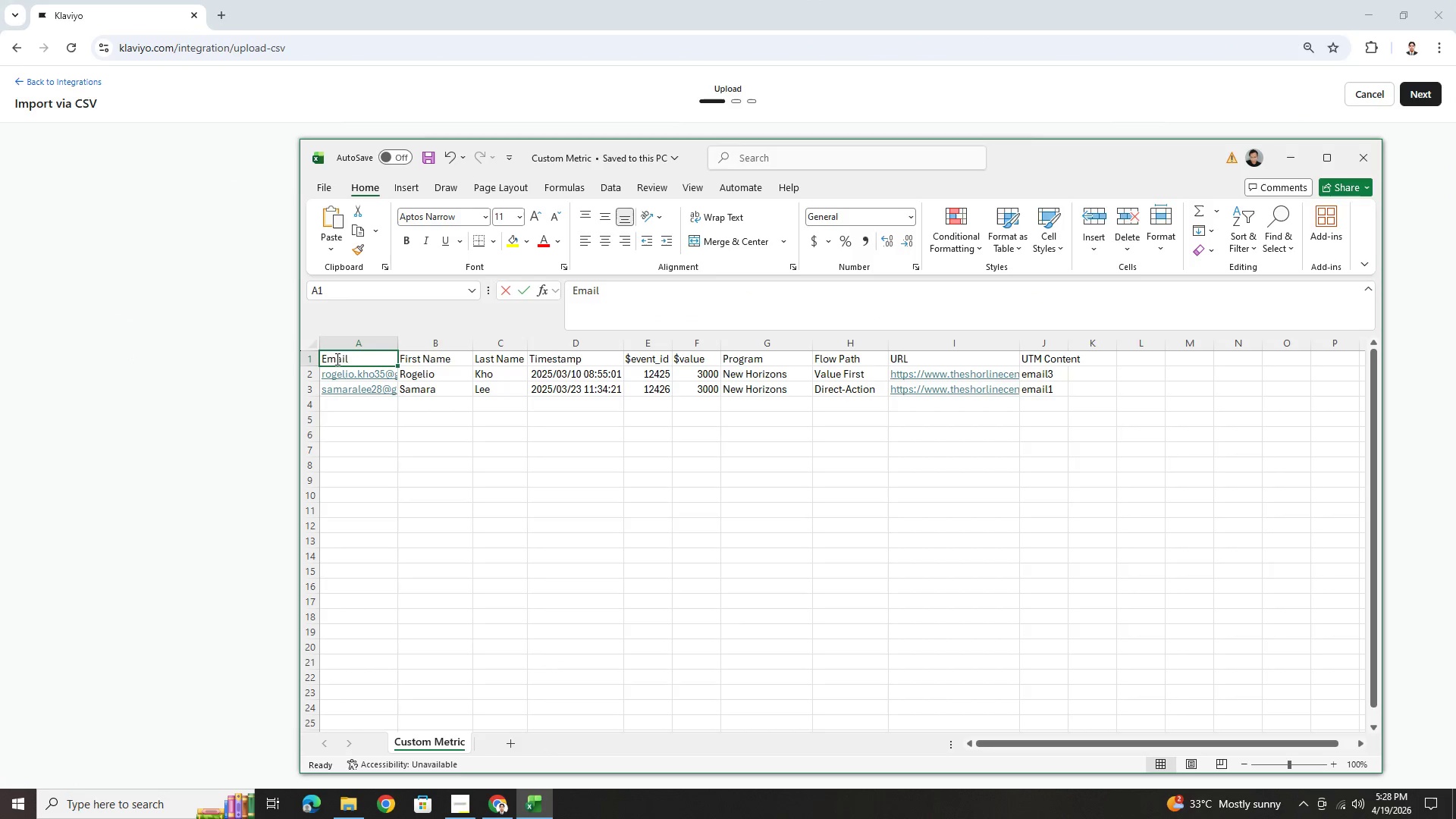 
triple_click([336, 359])
 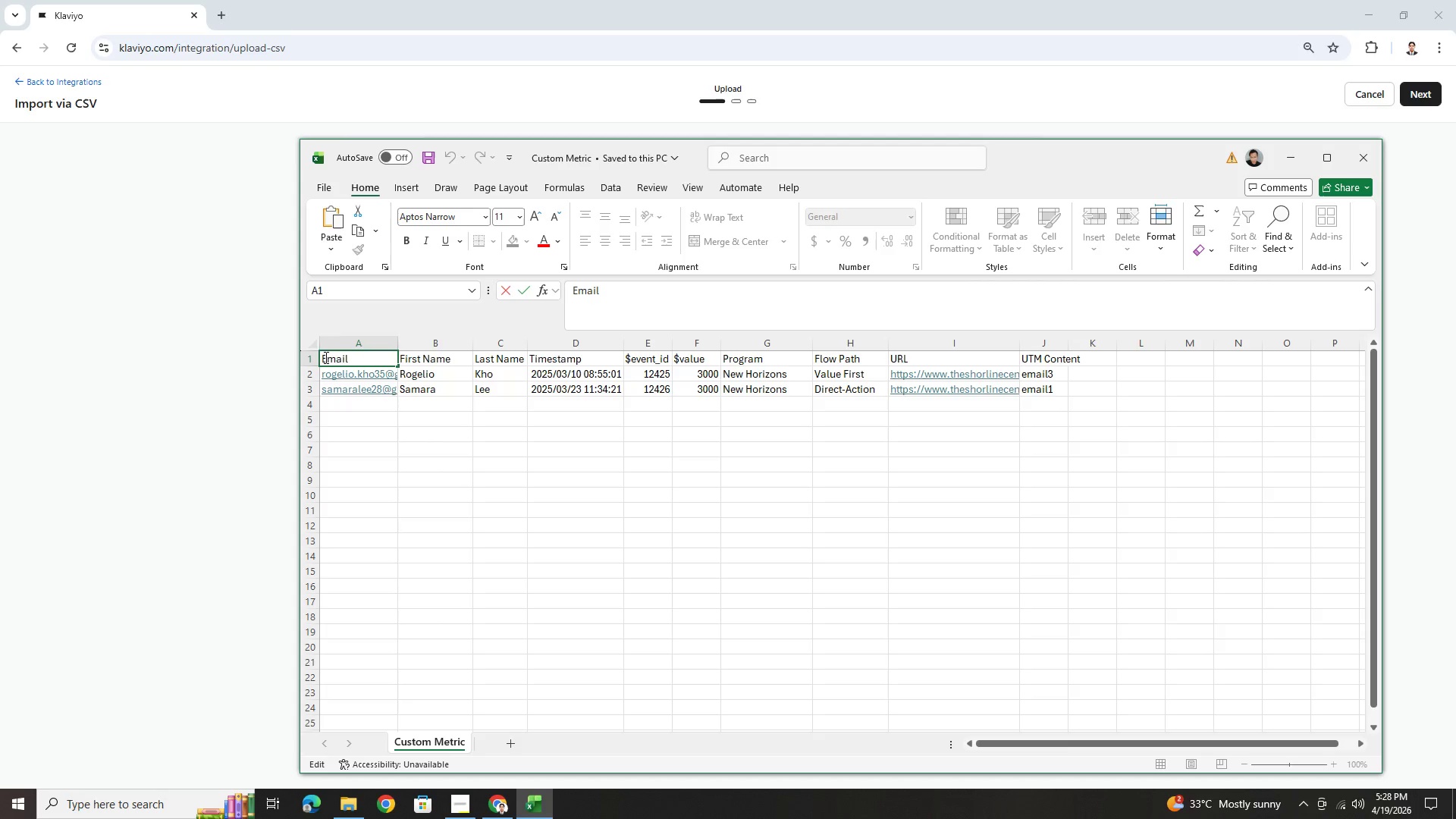 
left_click([325, 357])
 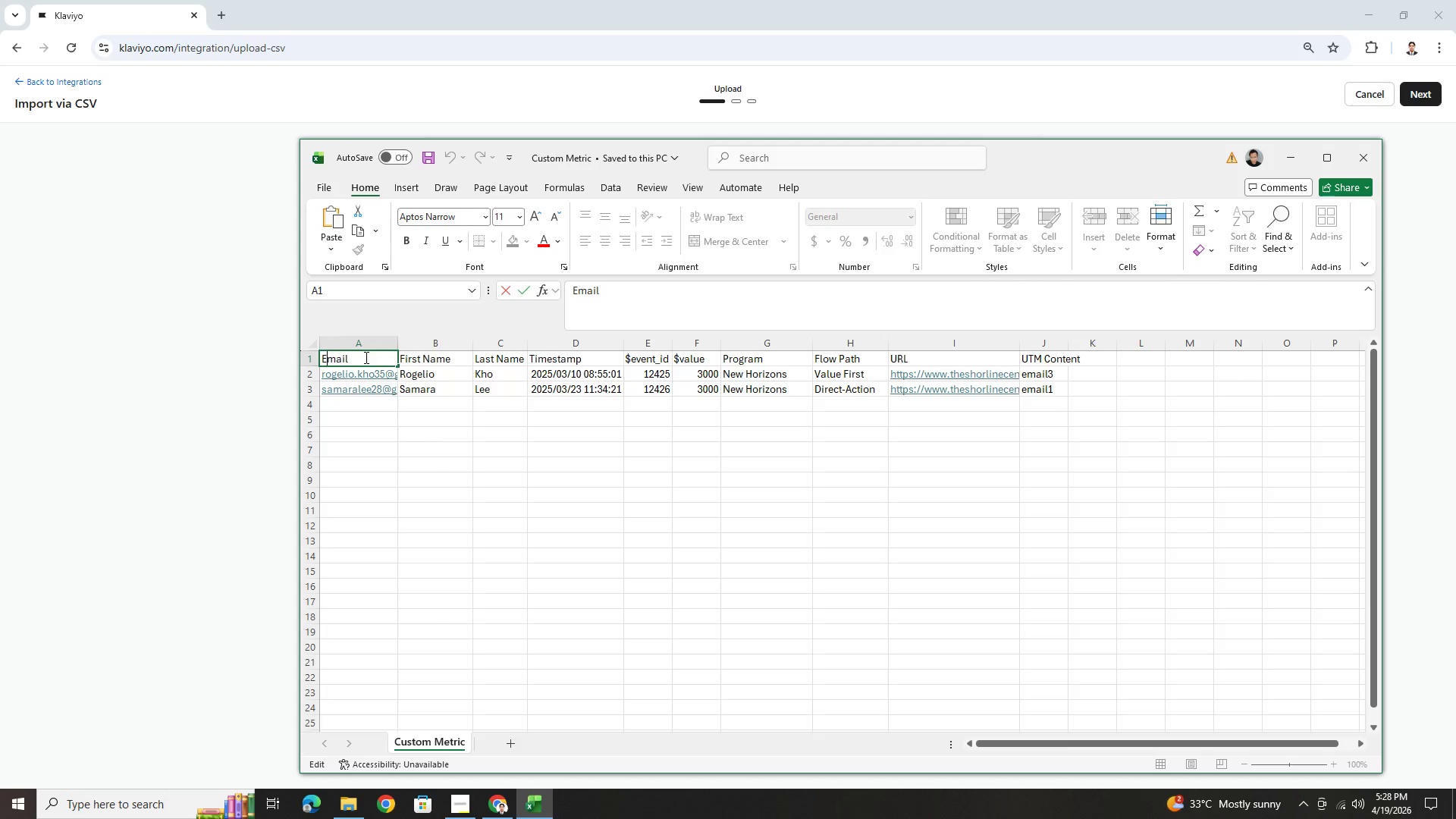 
key(ArrowLeft)
 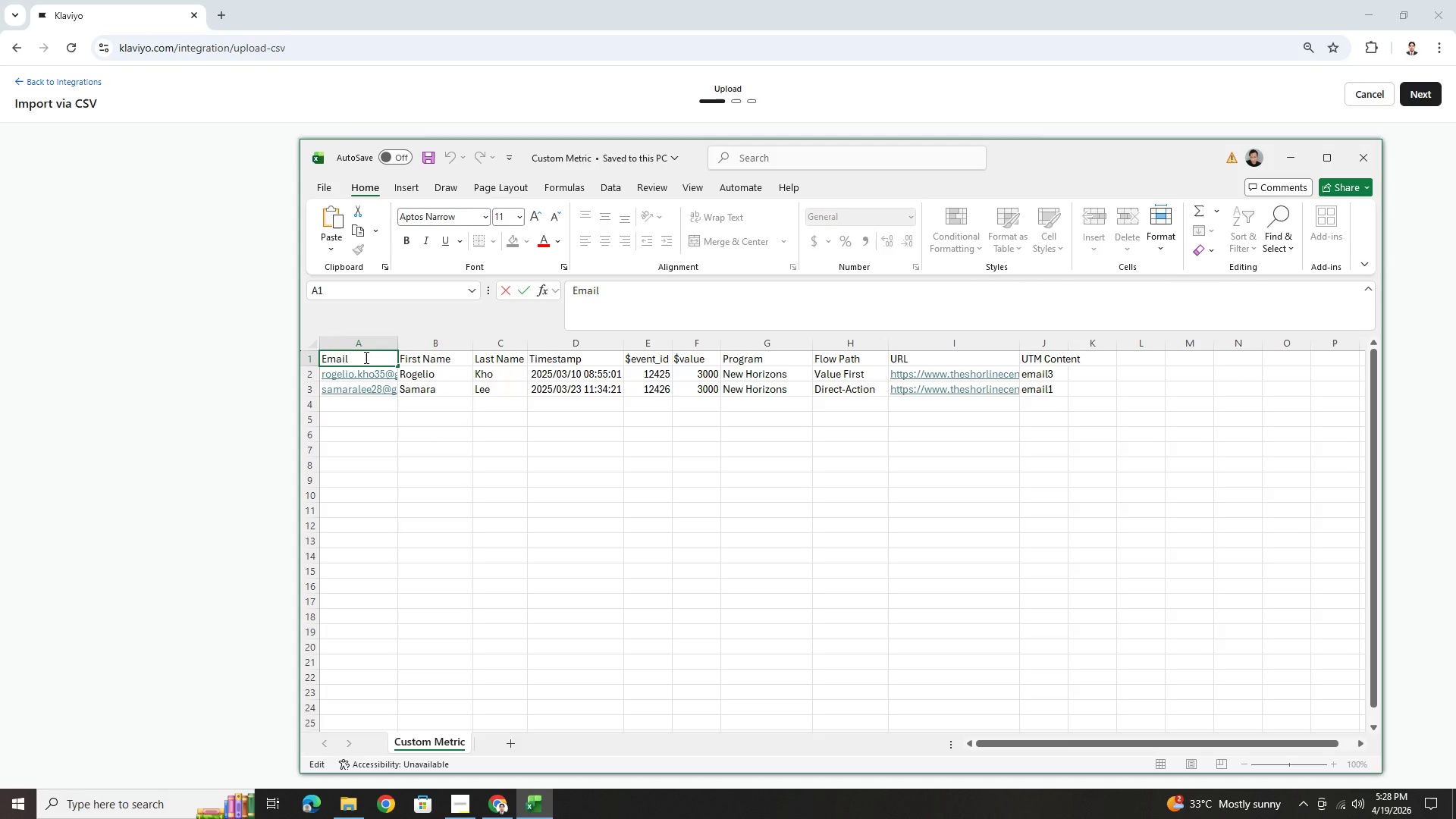 
type(Person//)
key(Tab)
 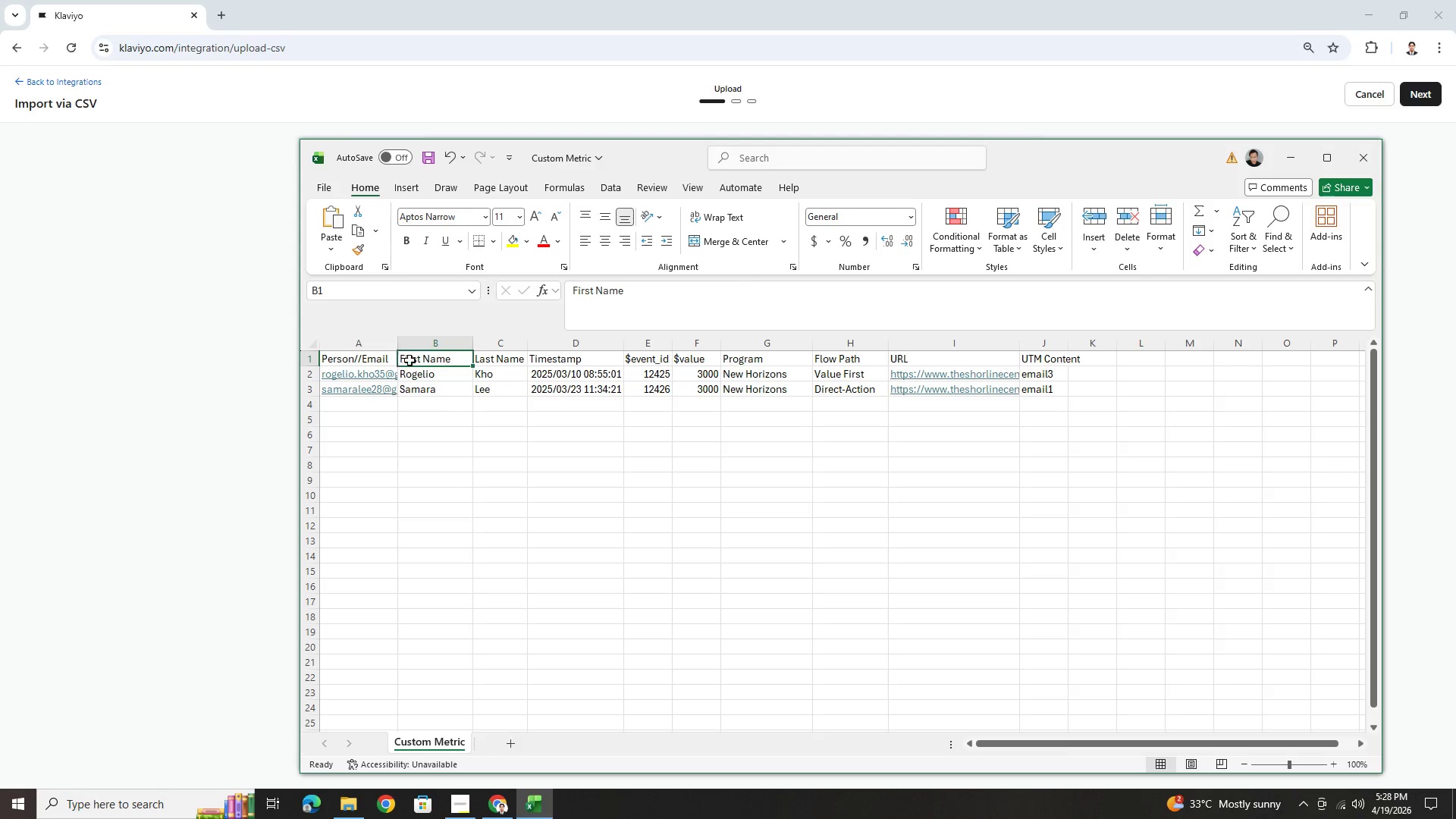 
double_click([418, 361])
 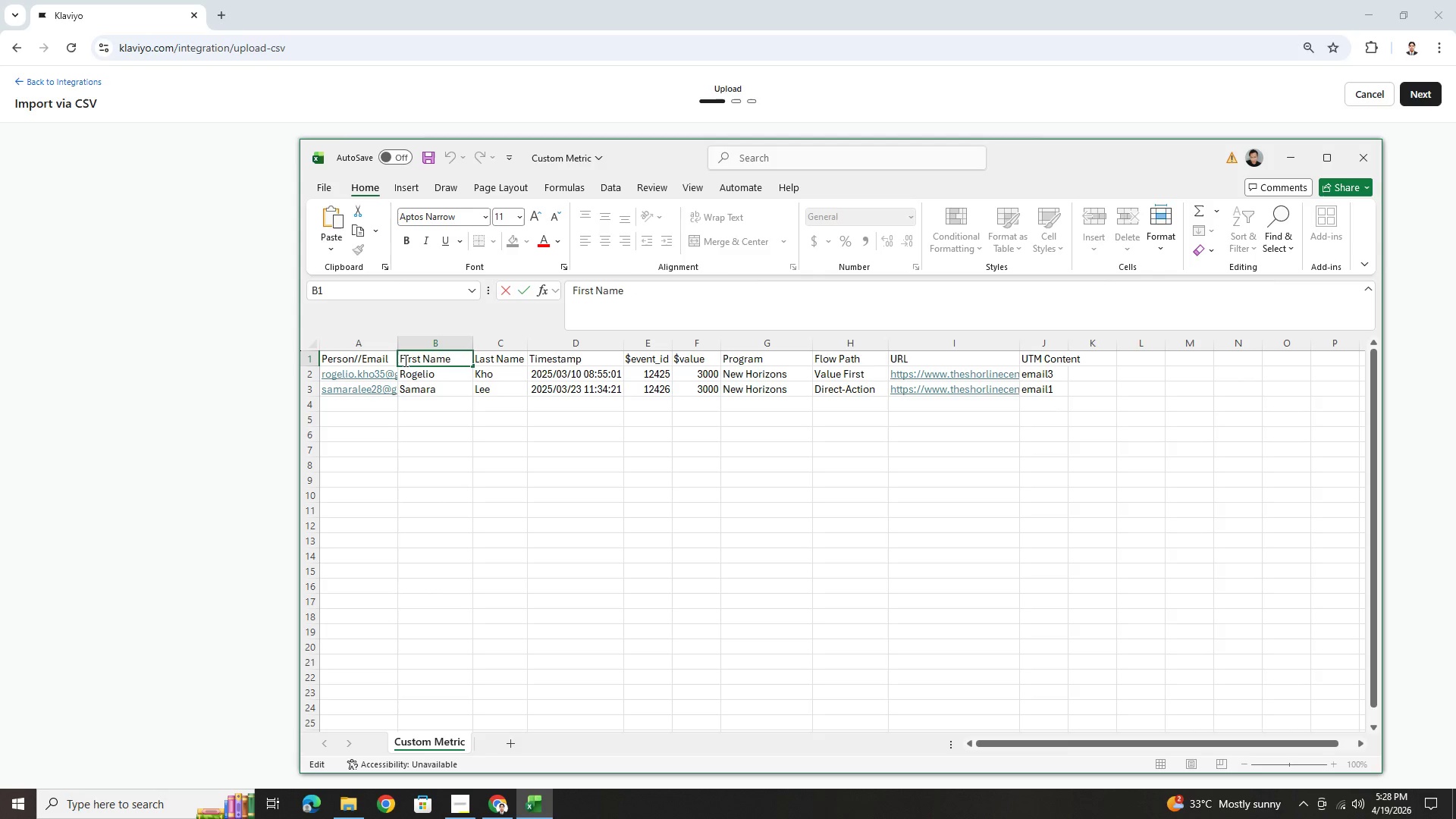 
left_click([400, 359])
 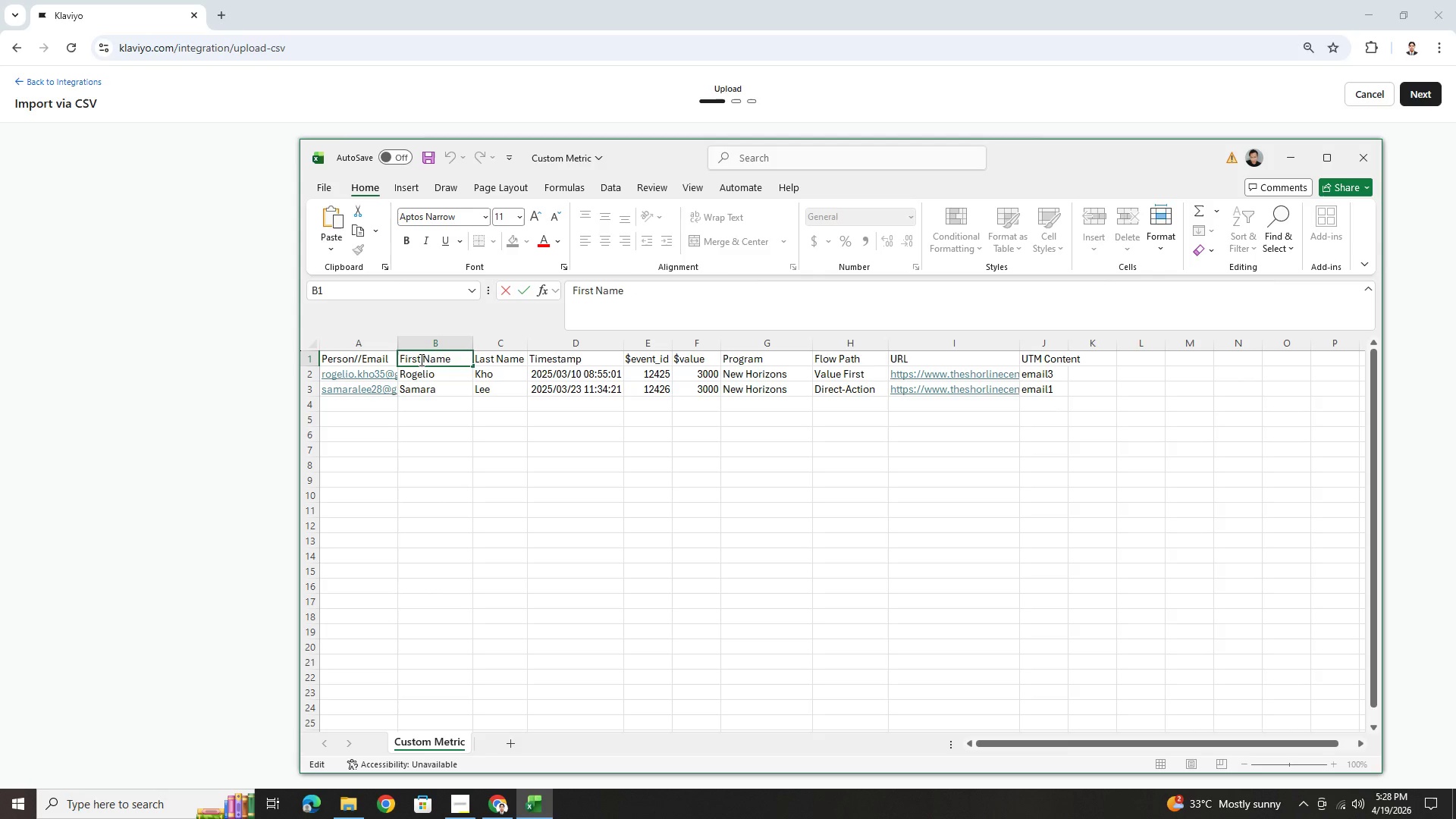 
type(Person//)
 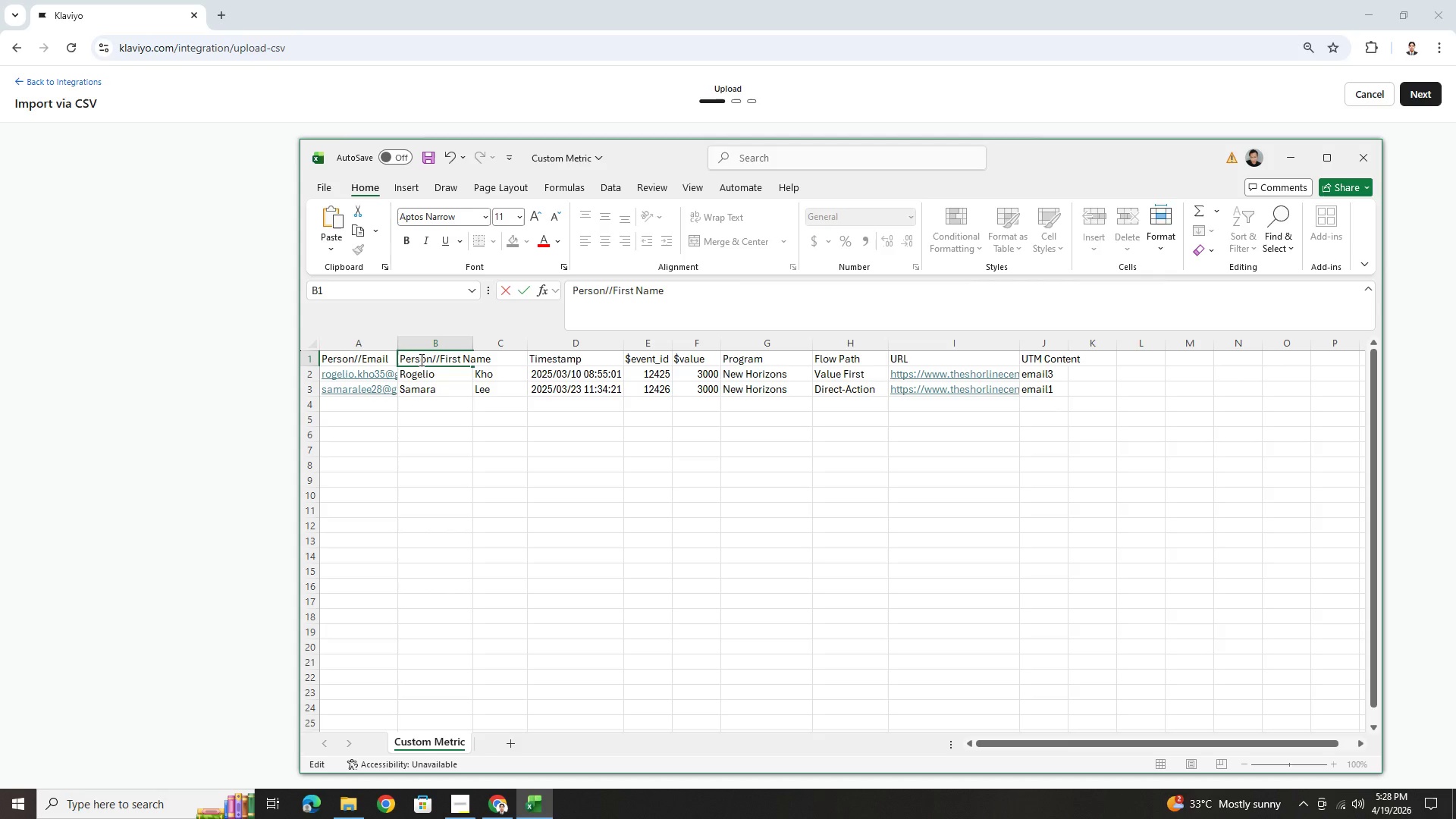 
key(Tab)
 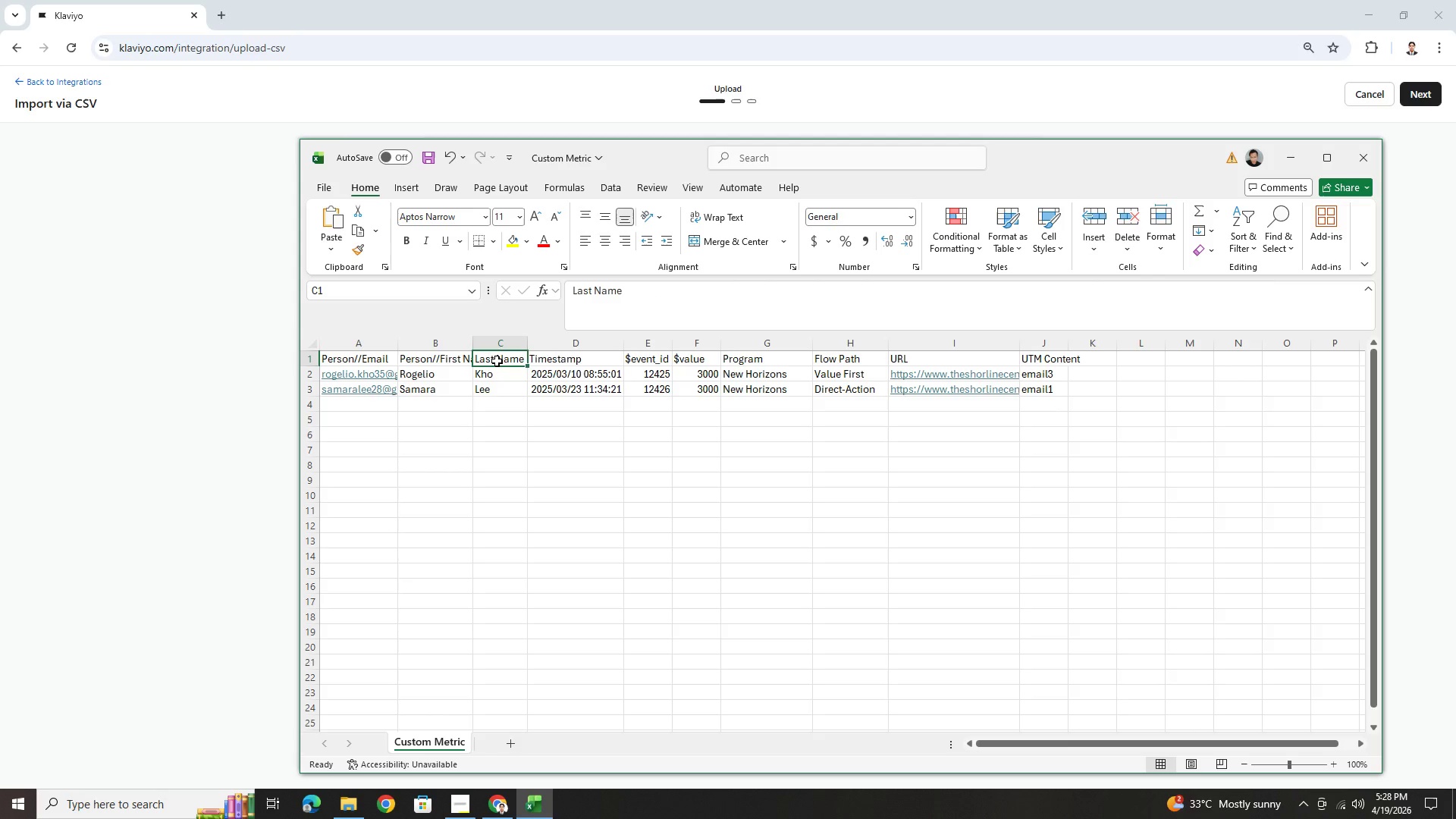 
double_click([497, 361])
 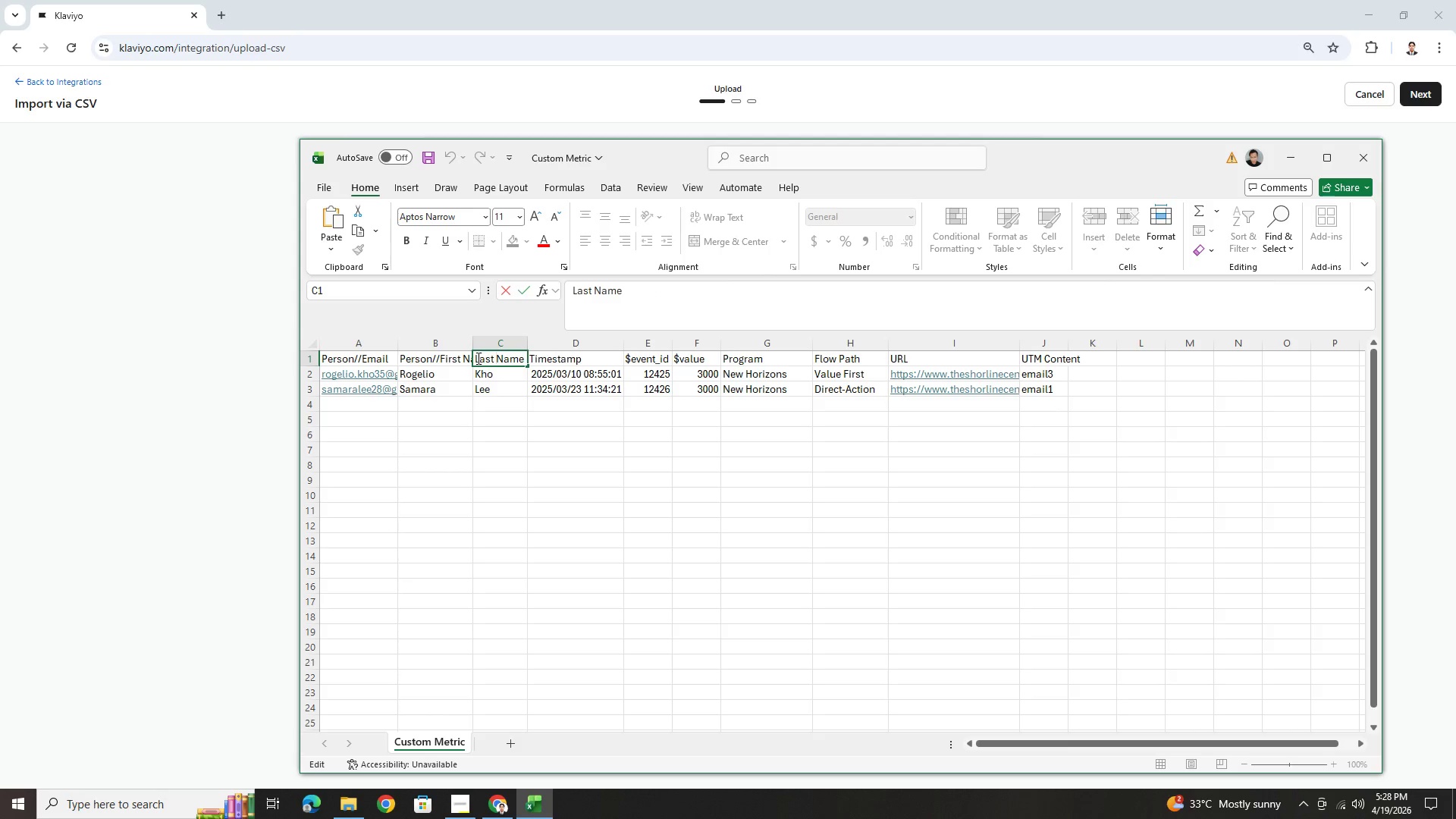 
left_click([475, 358])
 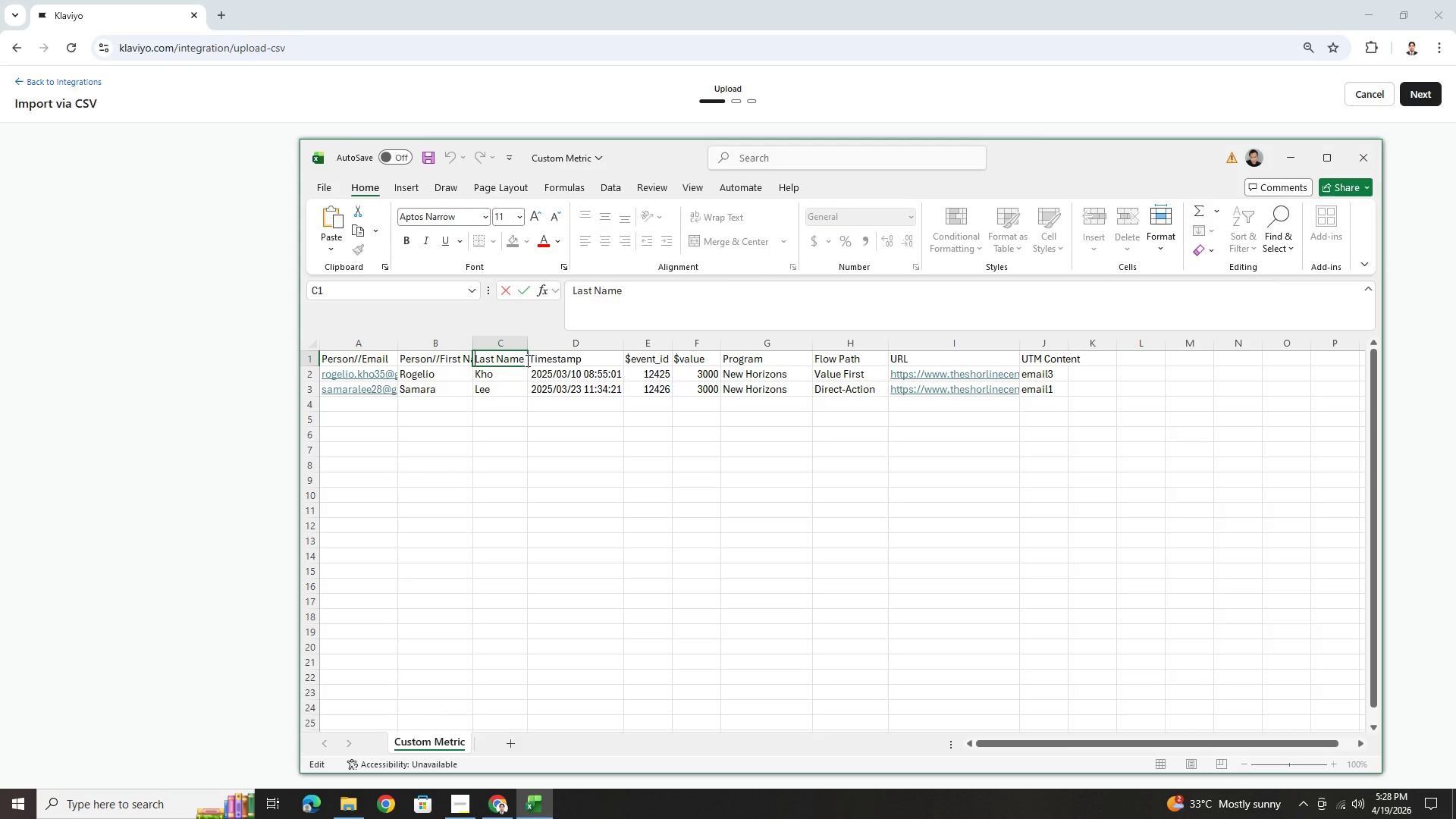 
type(Person//)
 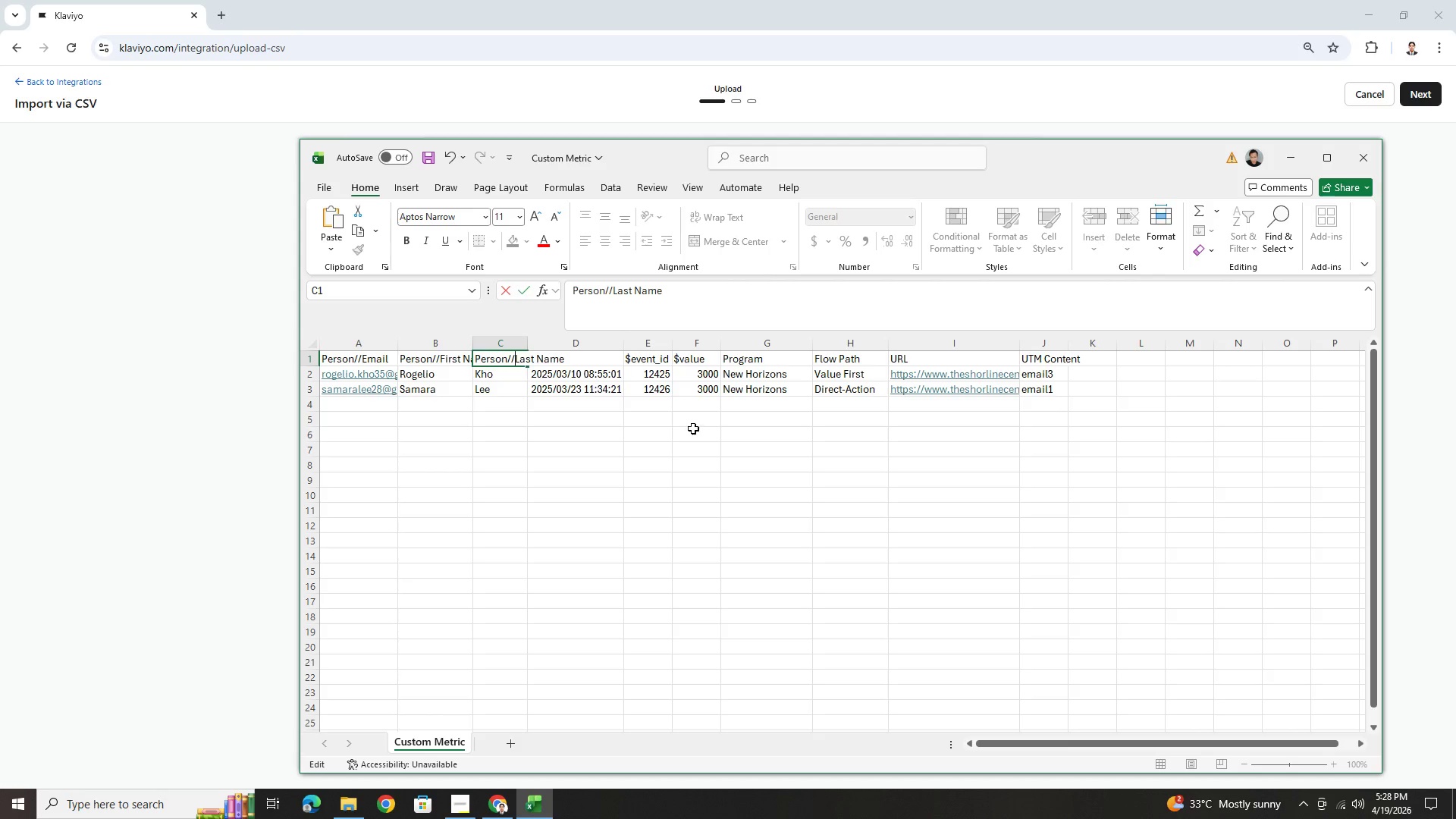 
left_click([746, 520])
 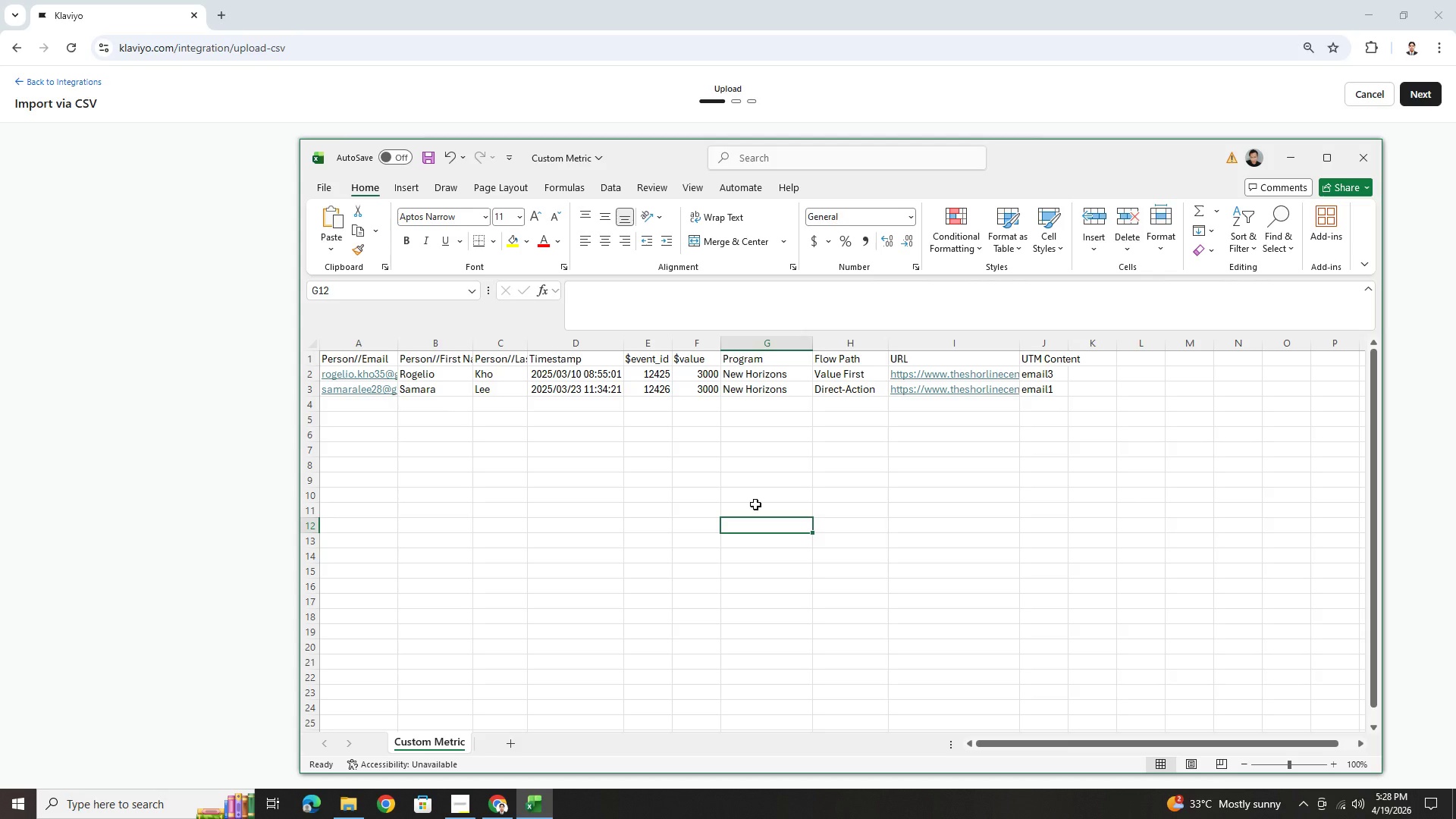 
wait(25.72)
 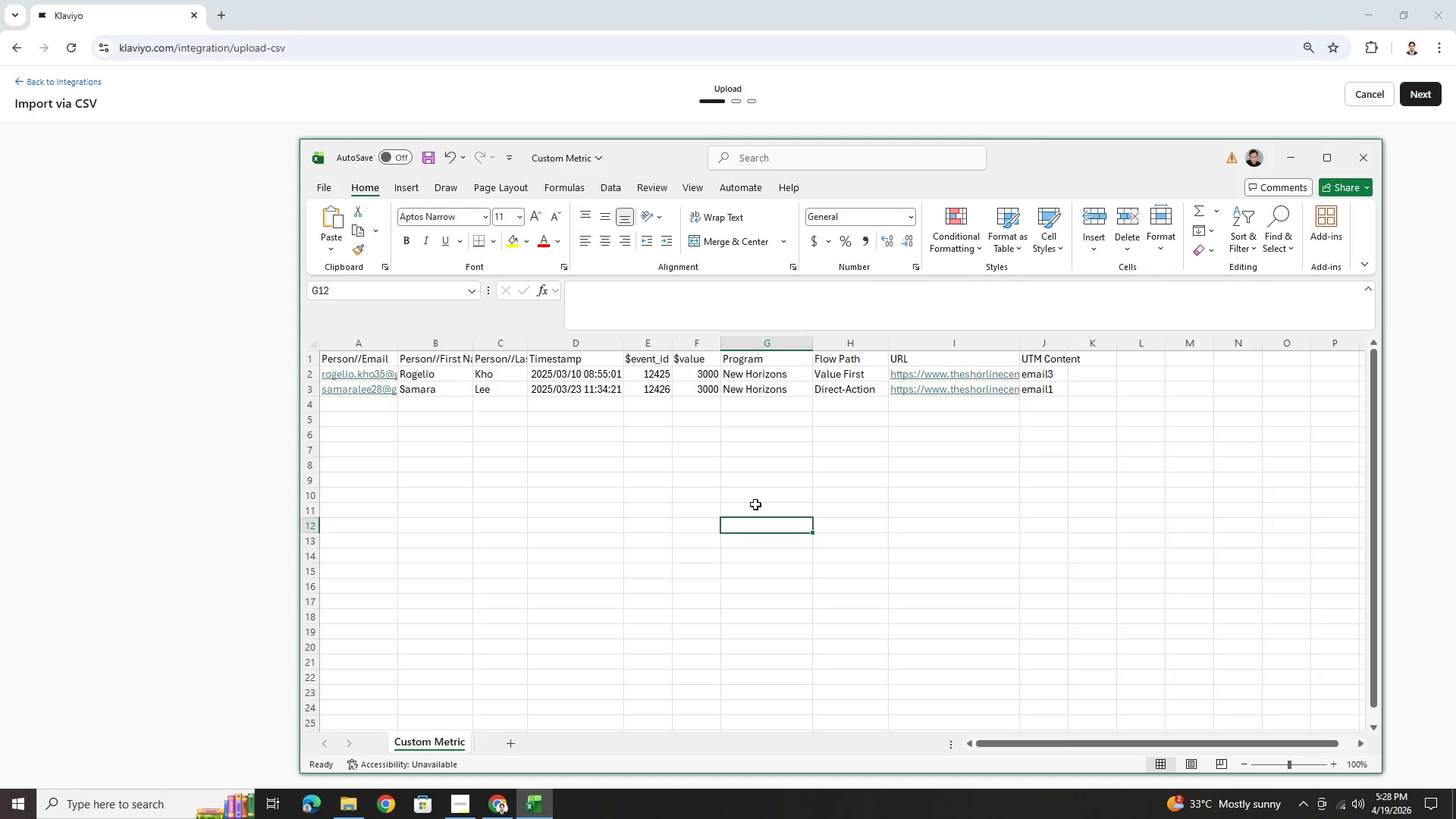 
left_click([1087, 471])
 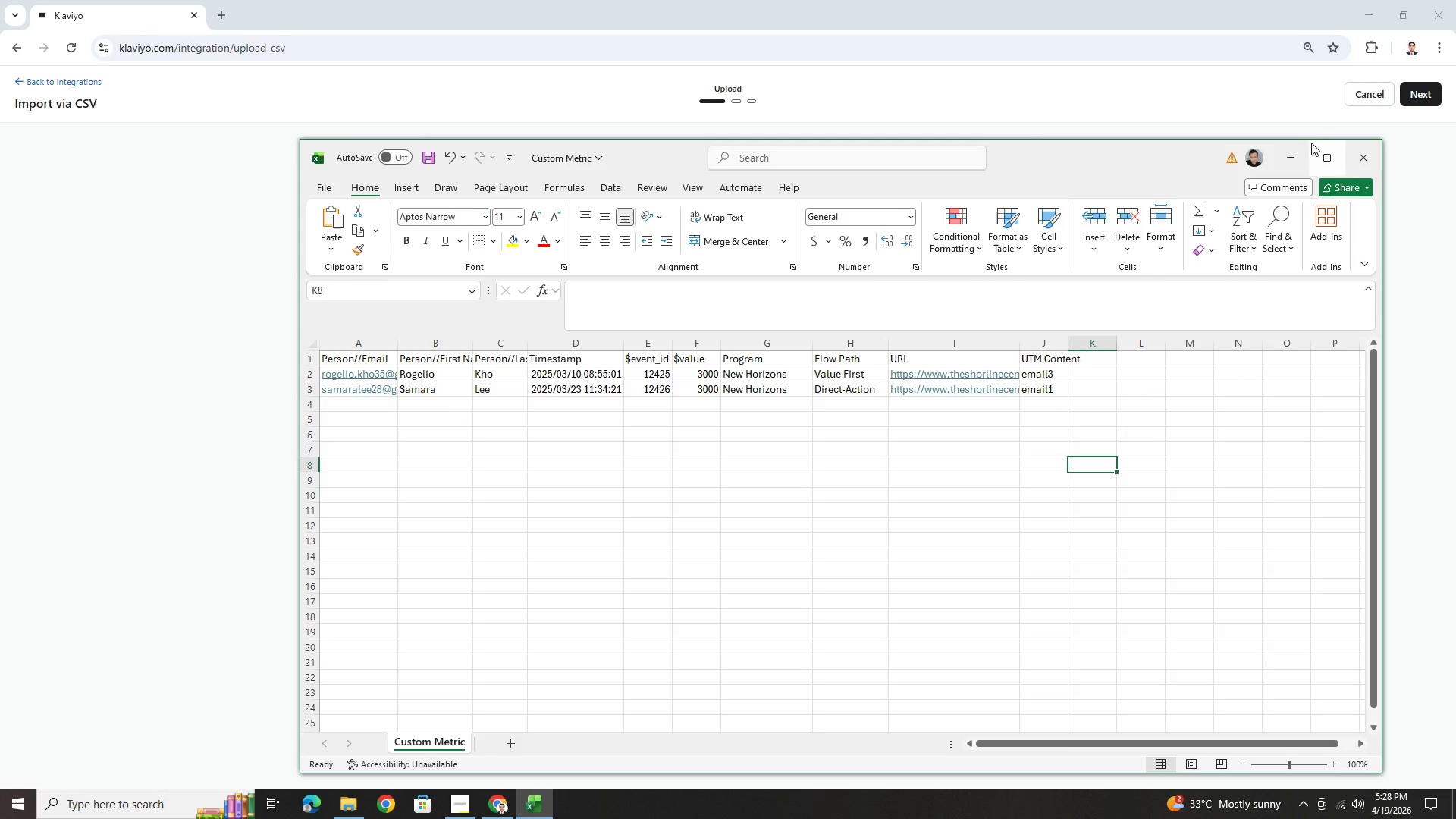 
left_click([1292, 153])
 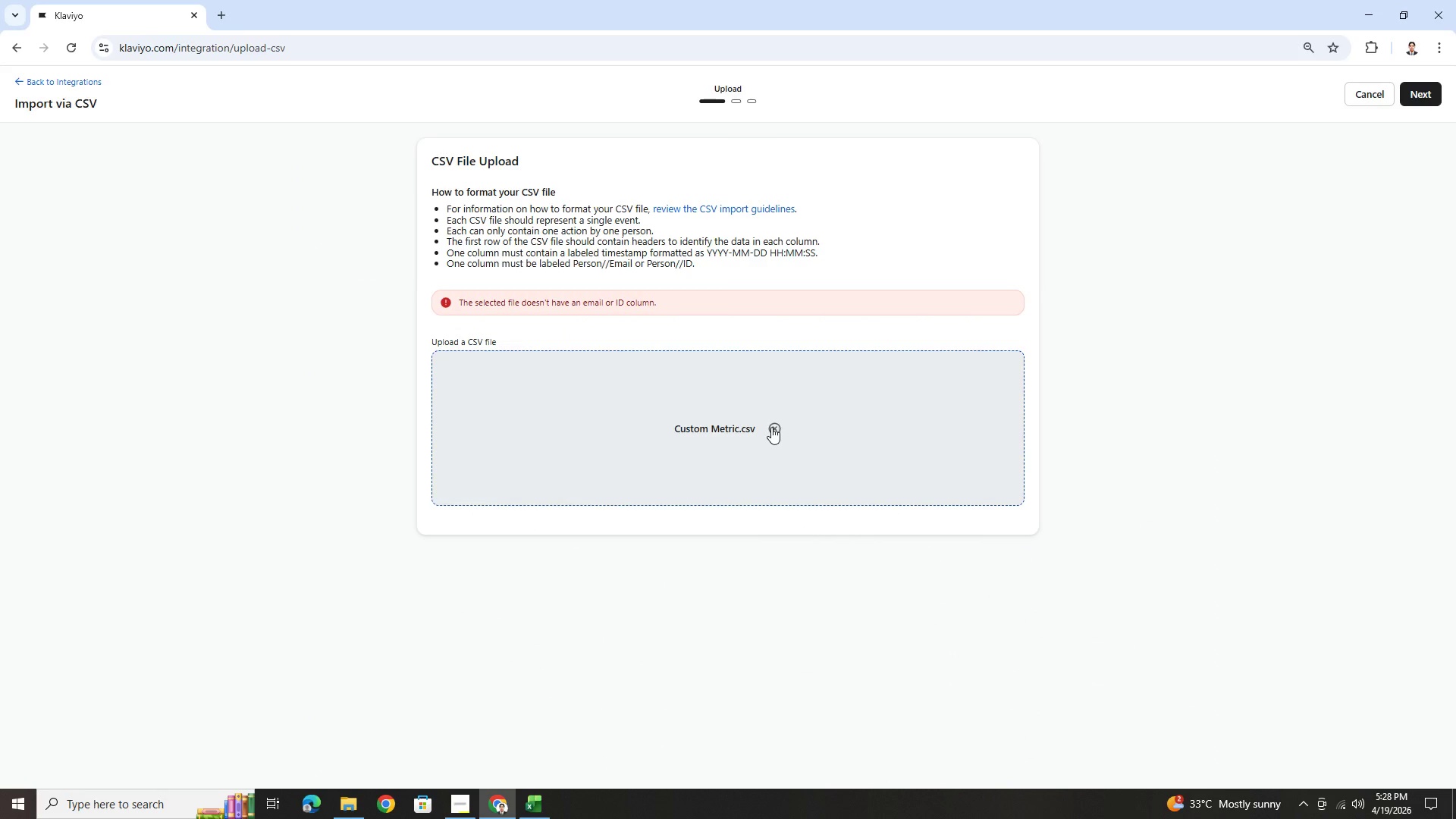 
double_click([726, 454])
 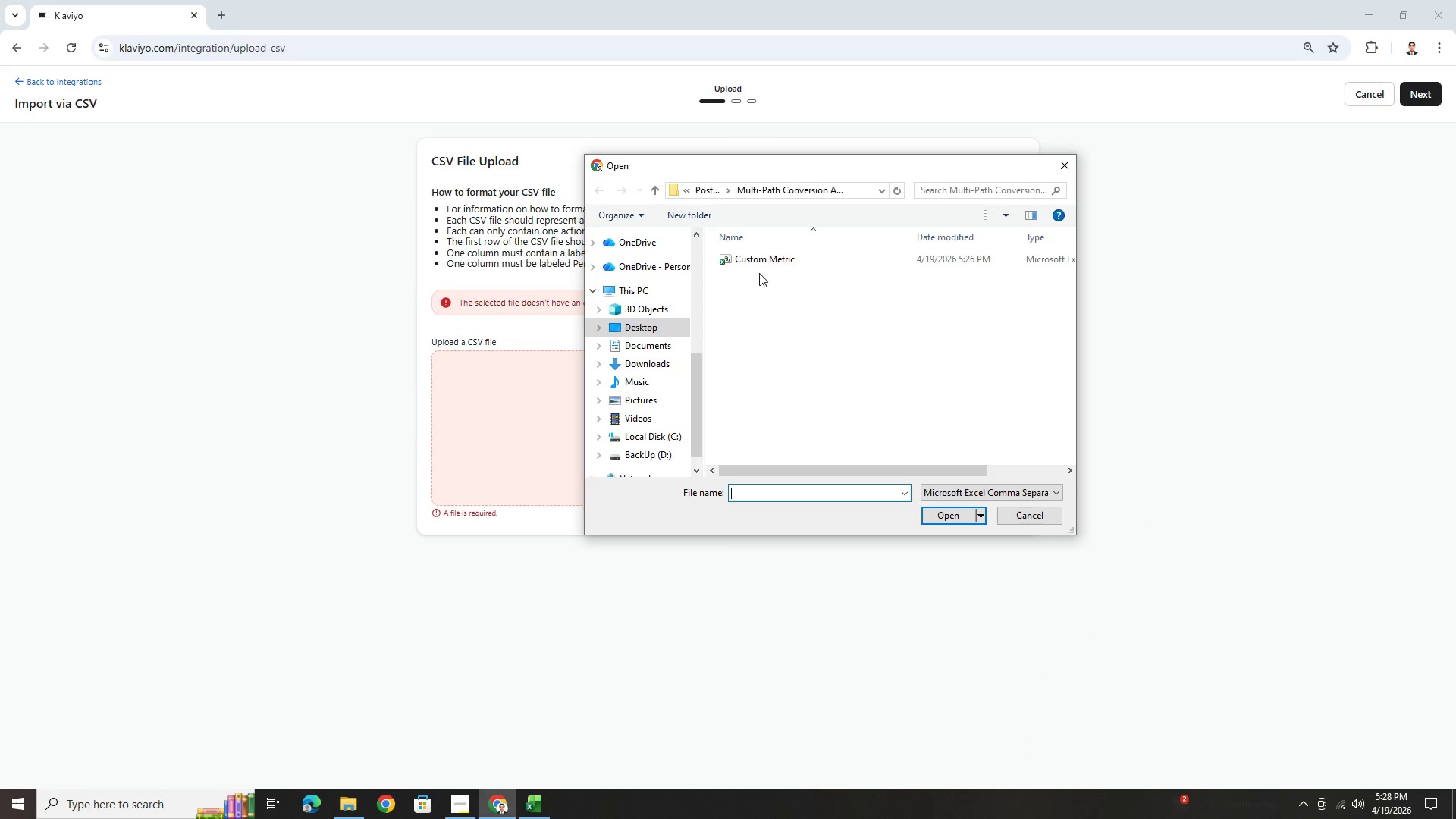 
double_click([768, 259])
 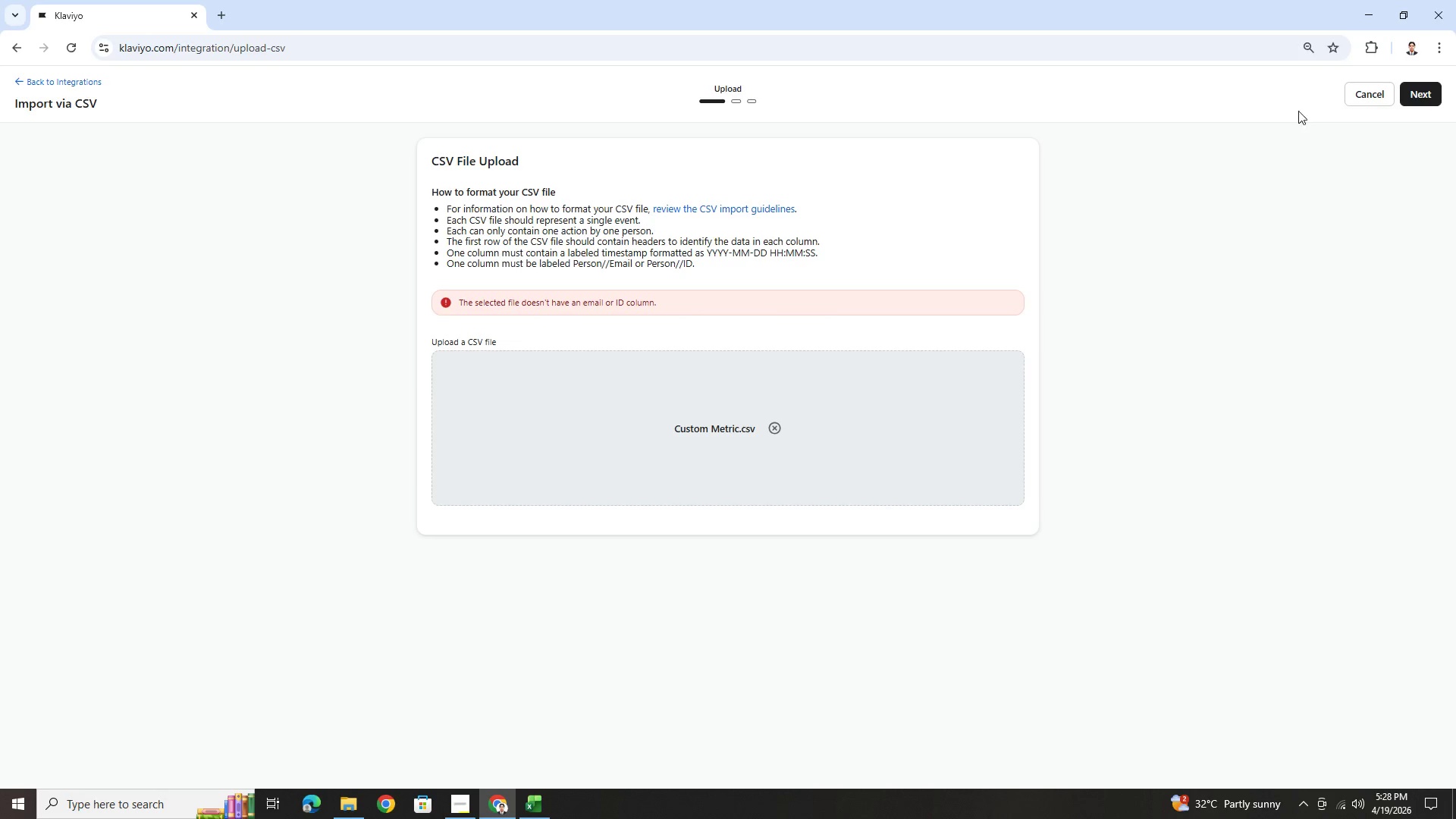 
left_click([1423, 93])
 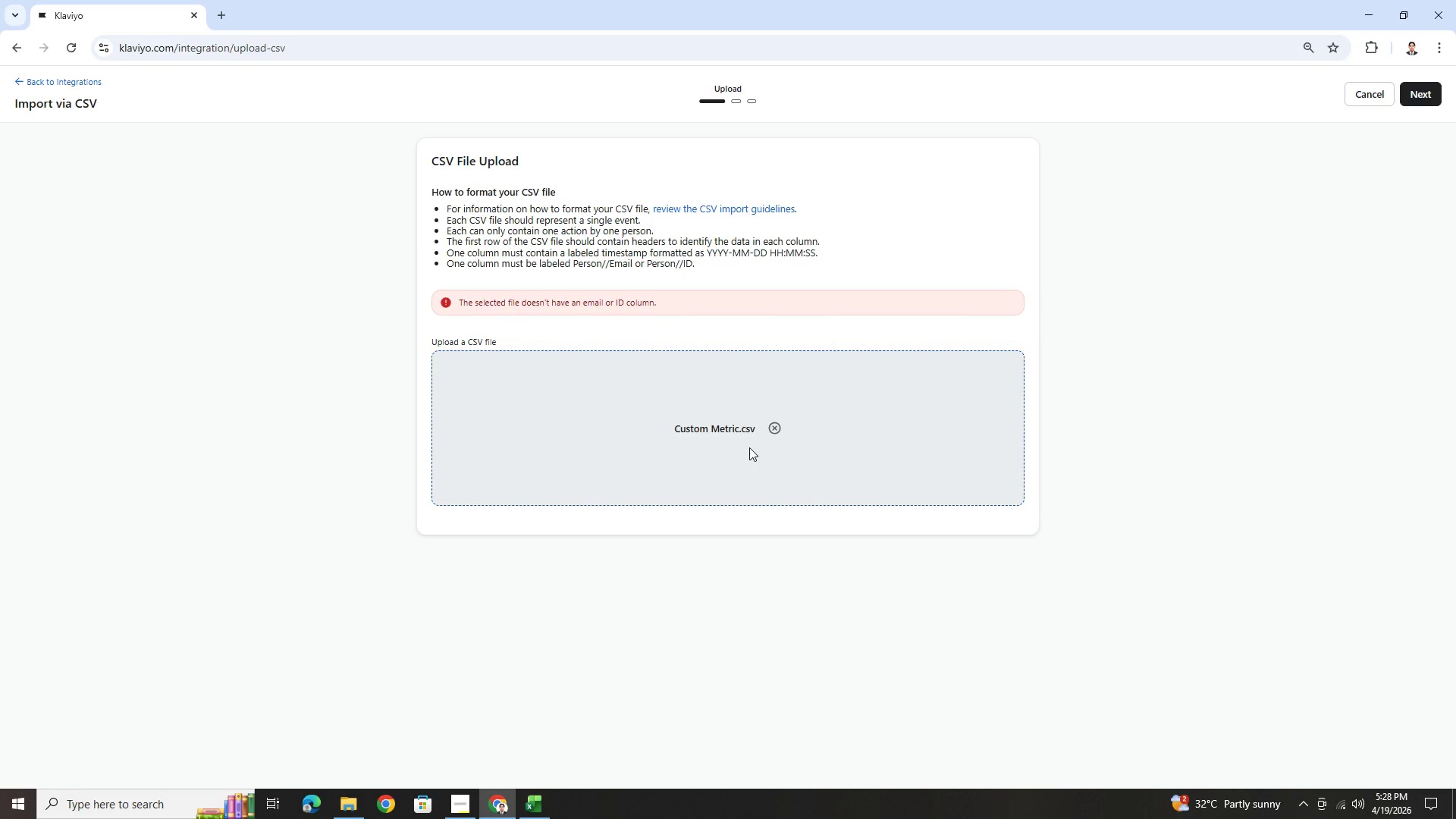 
left_click([774, 429])
 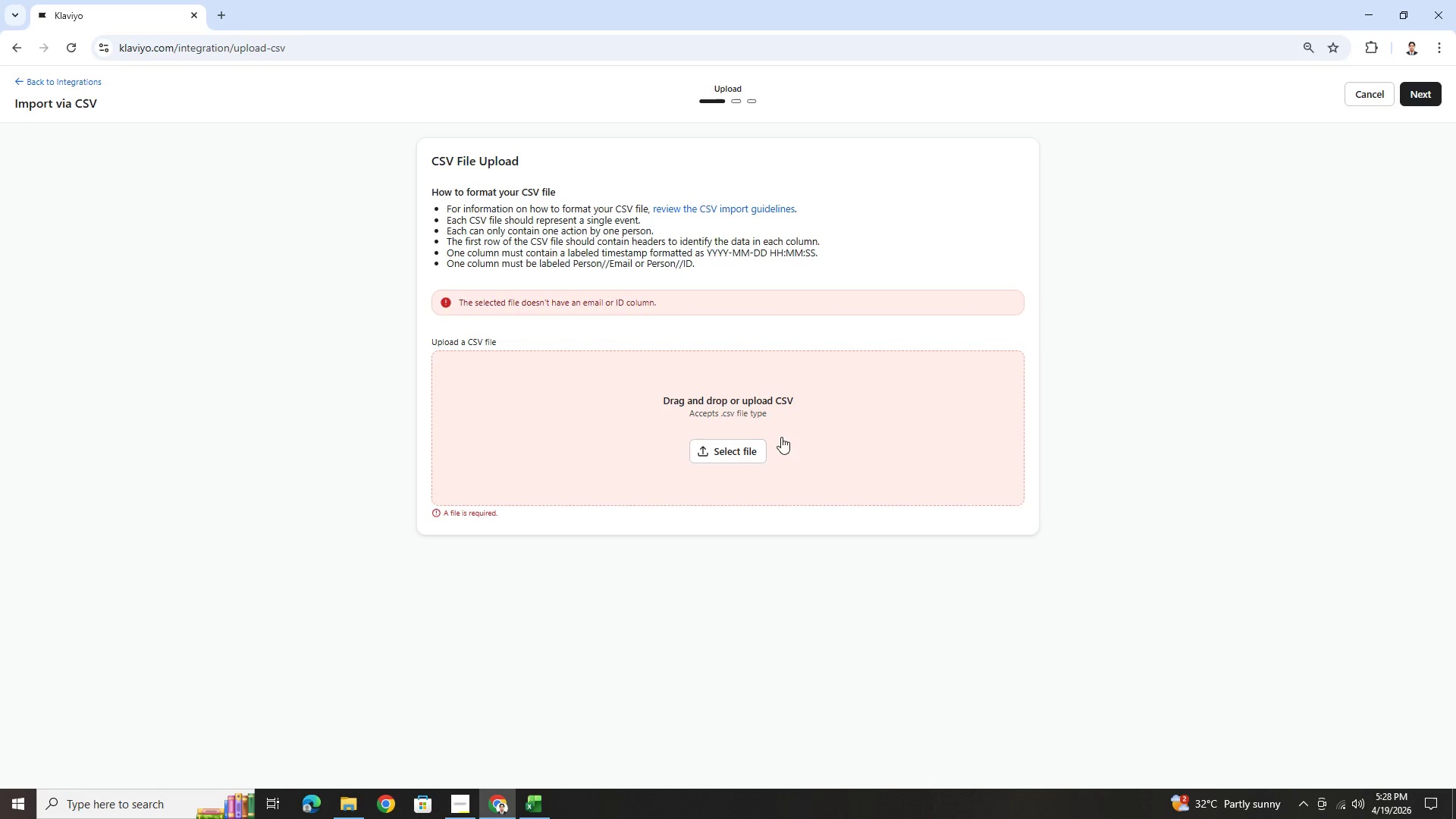 
key(Alt+AltLeft)
 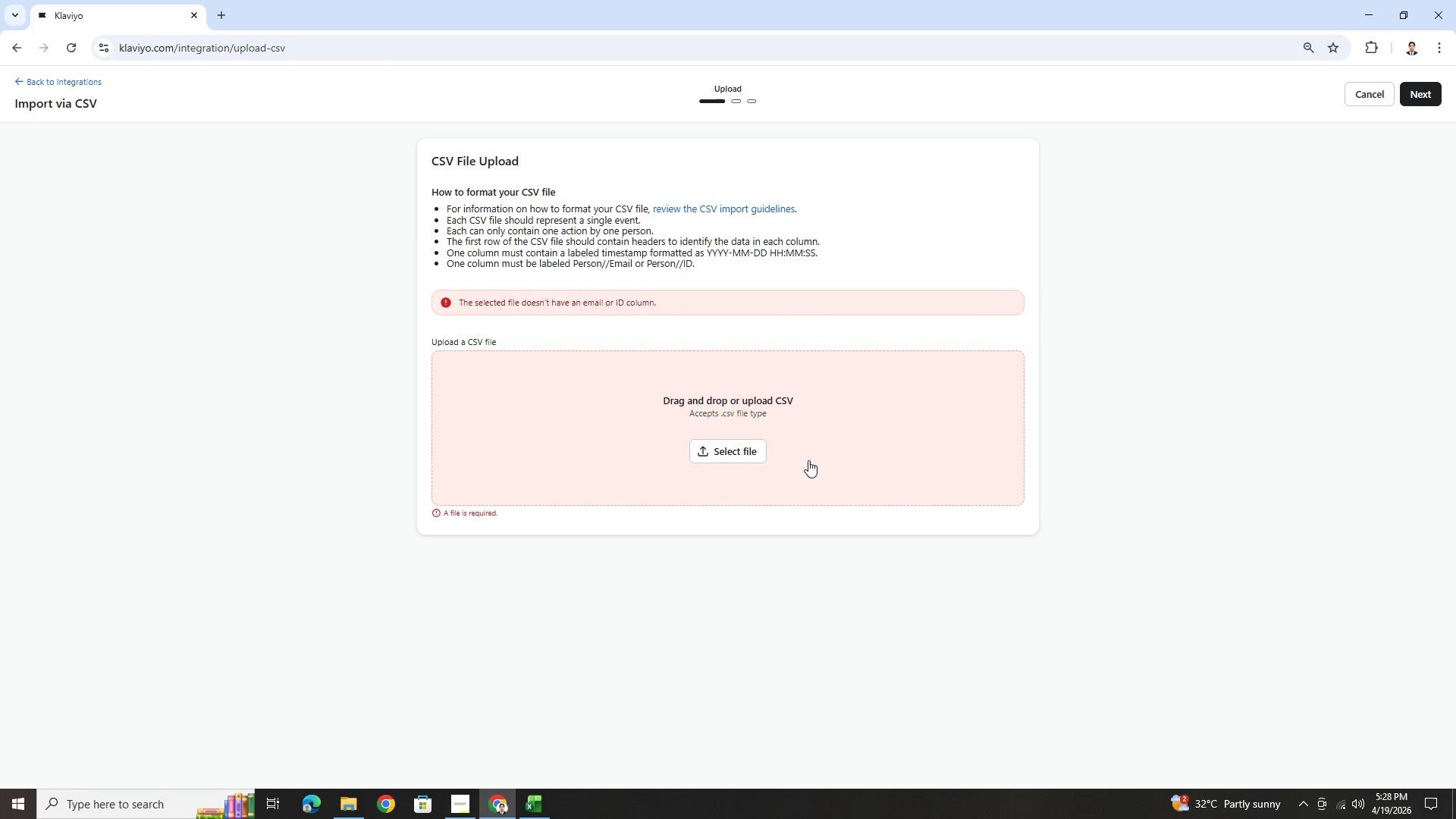 
key(Alt+Tab)
 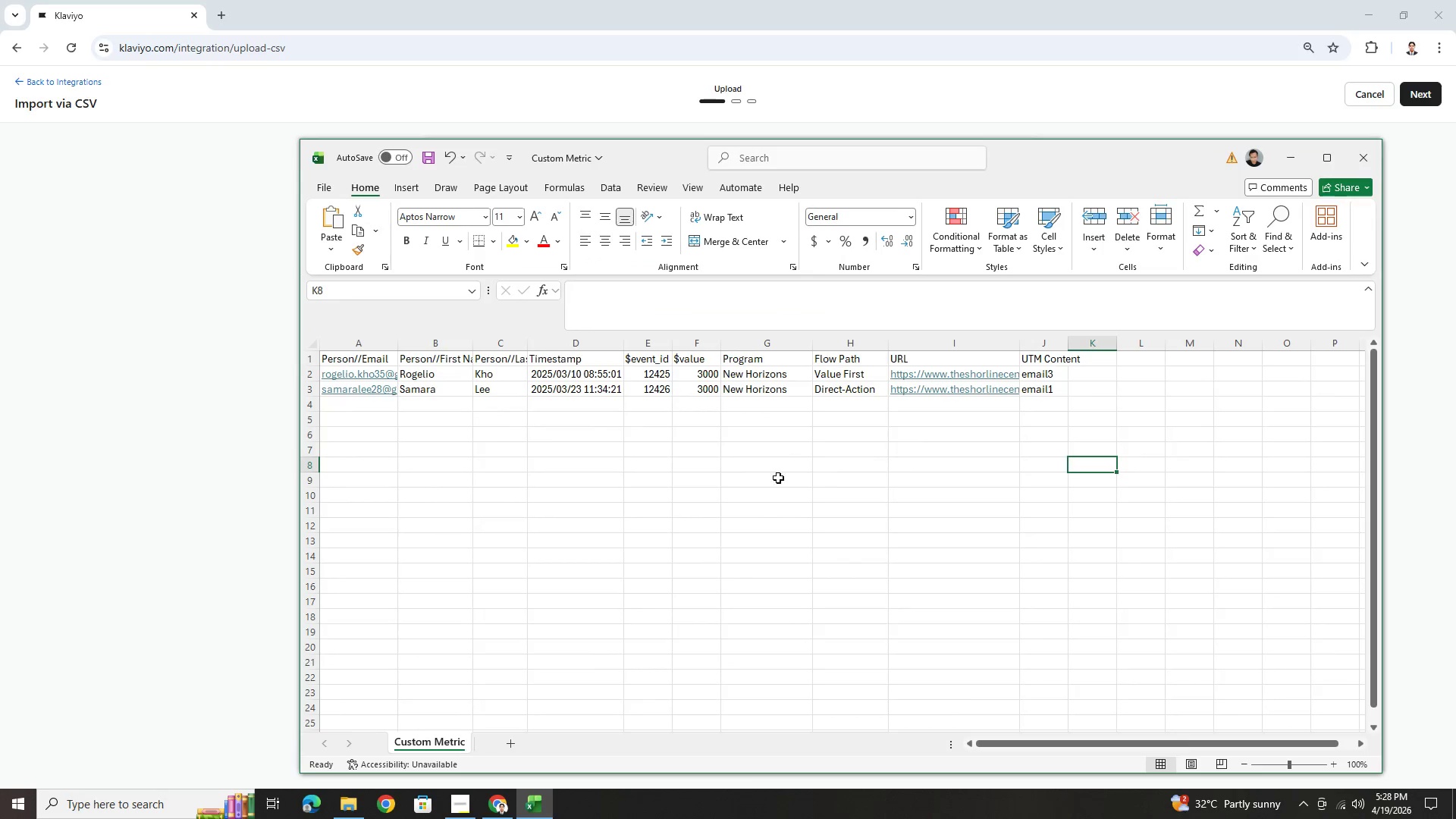 
left_click([754, 513])
 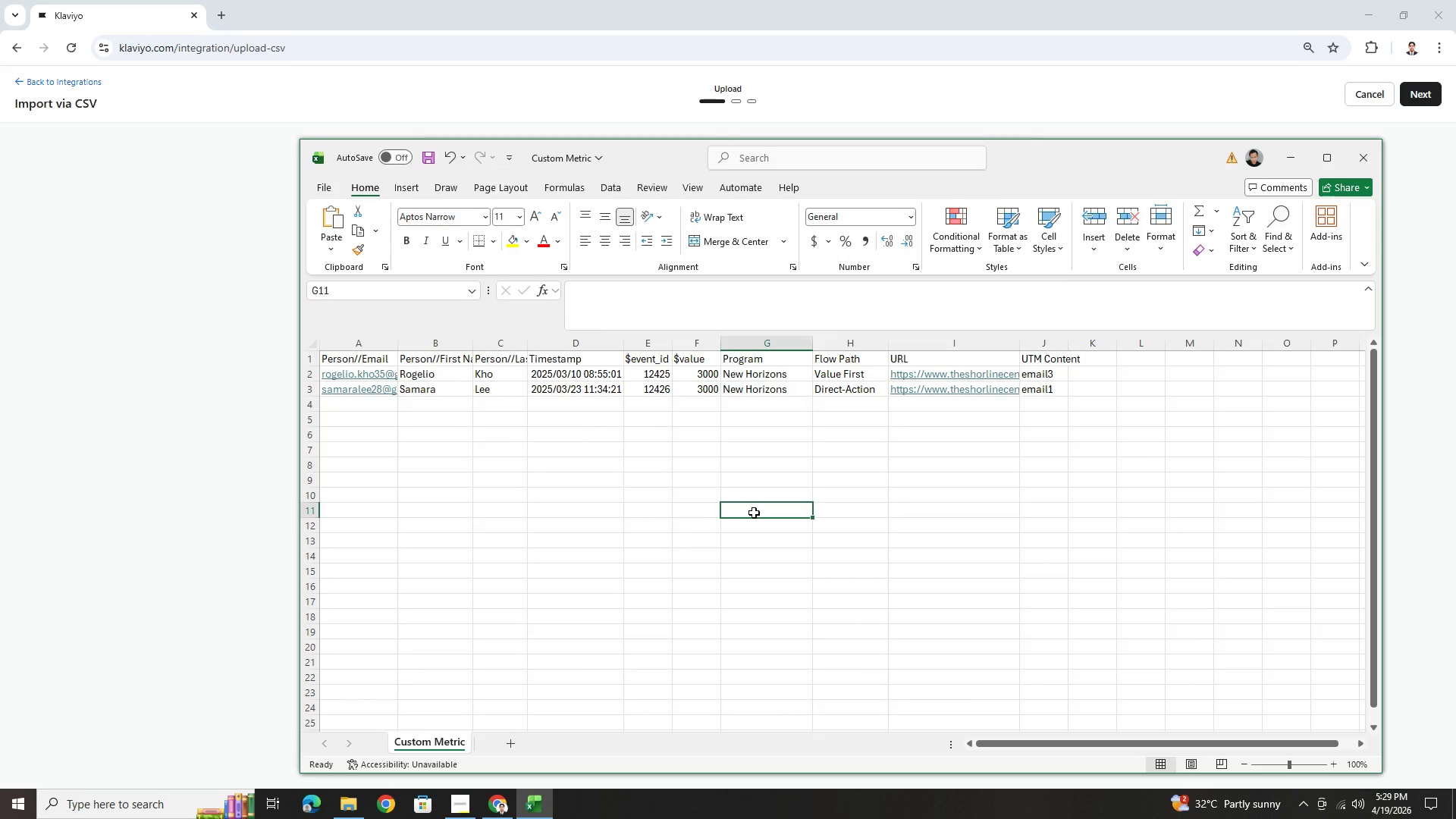 
key(Control+S)
 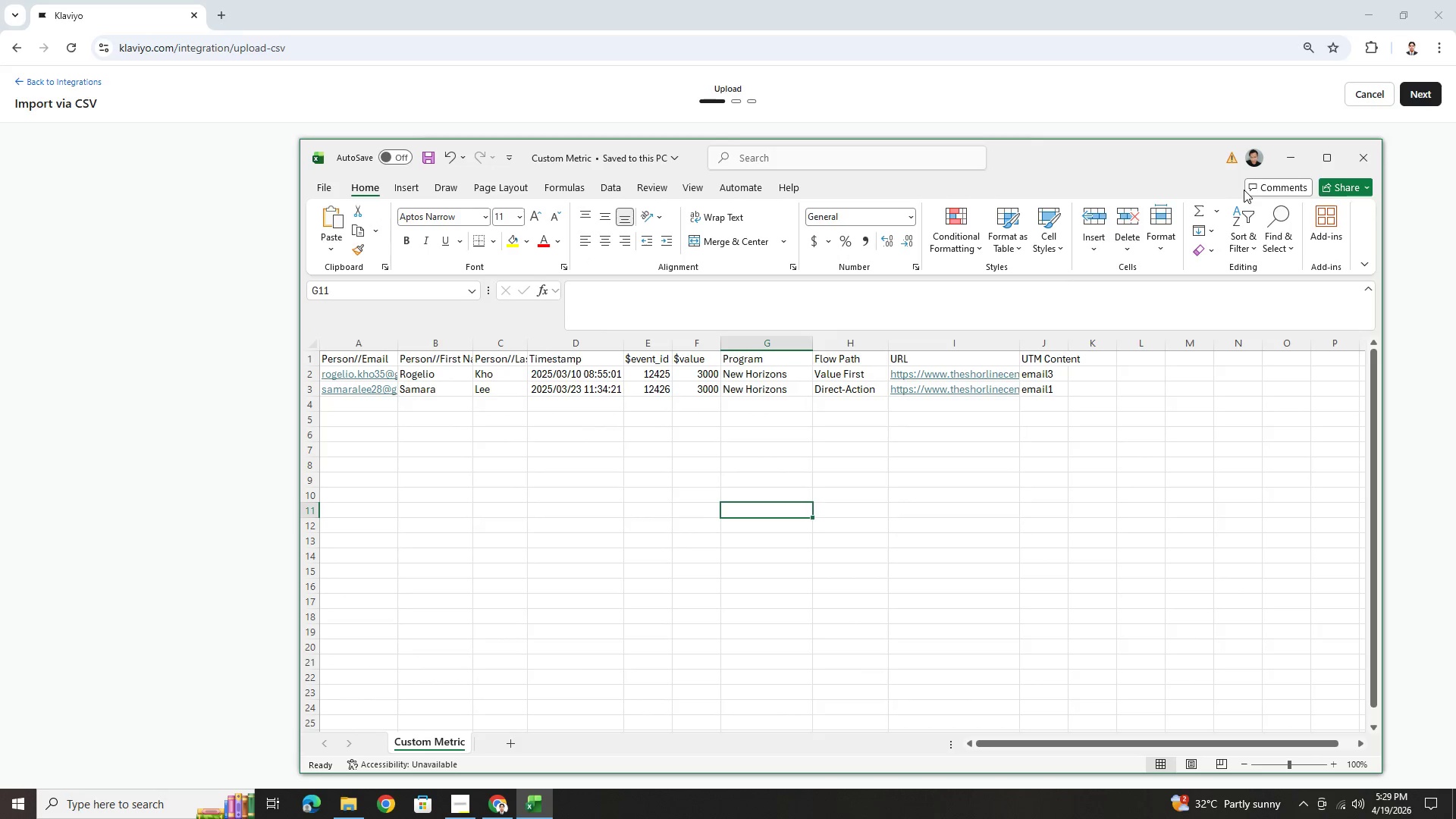 
wait(8.73)
 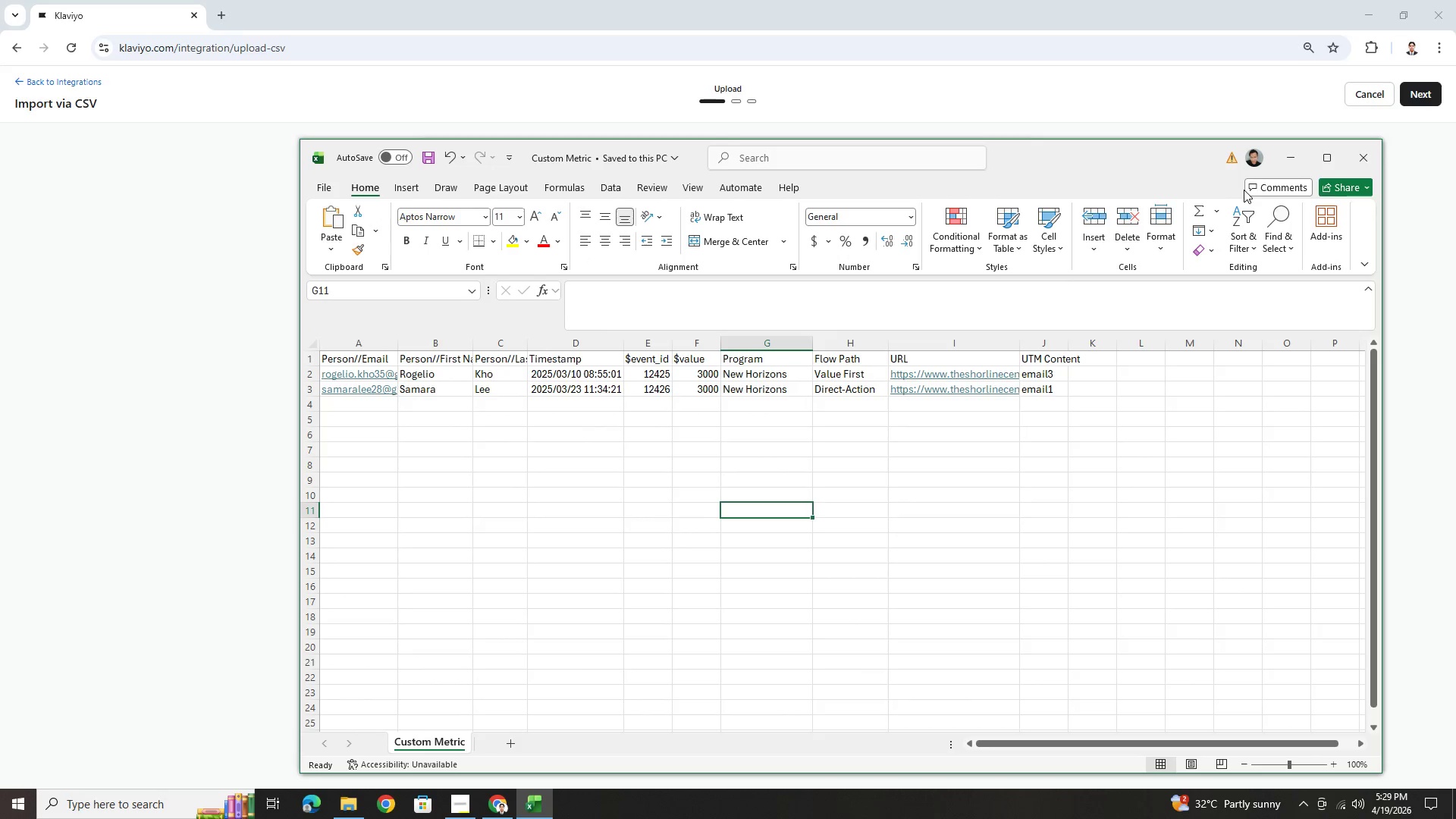 
left_click([1299, 157])
 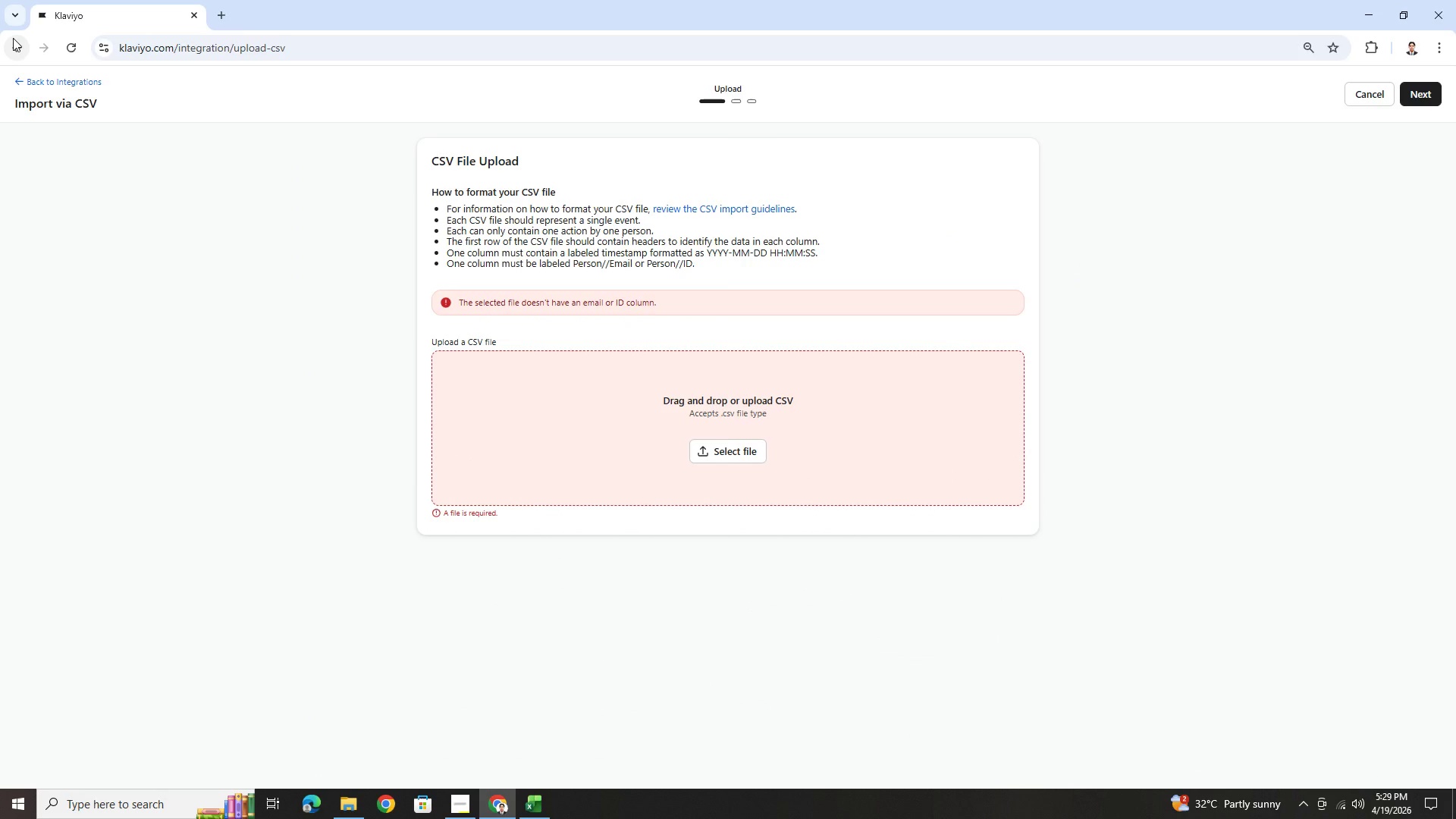 
left_click([1350, 91])
 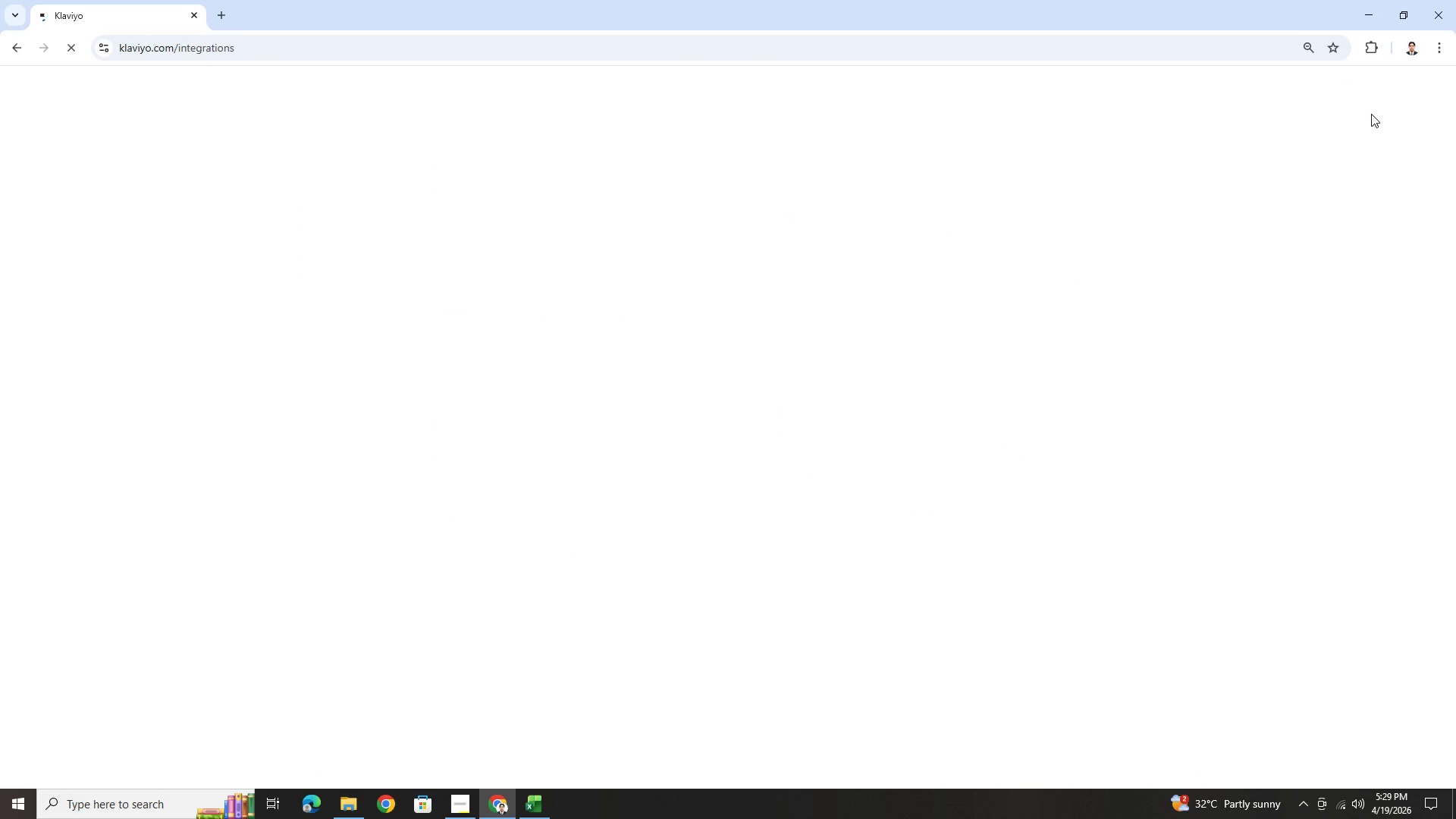 
mouse_move([1345, 119])
 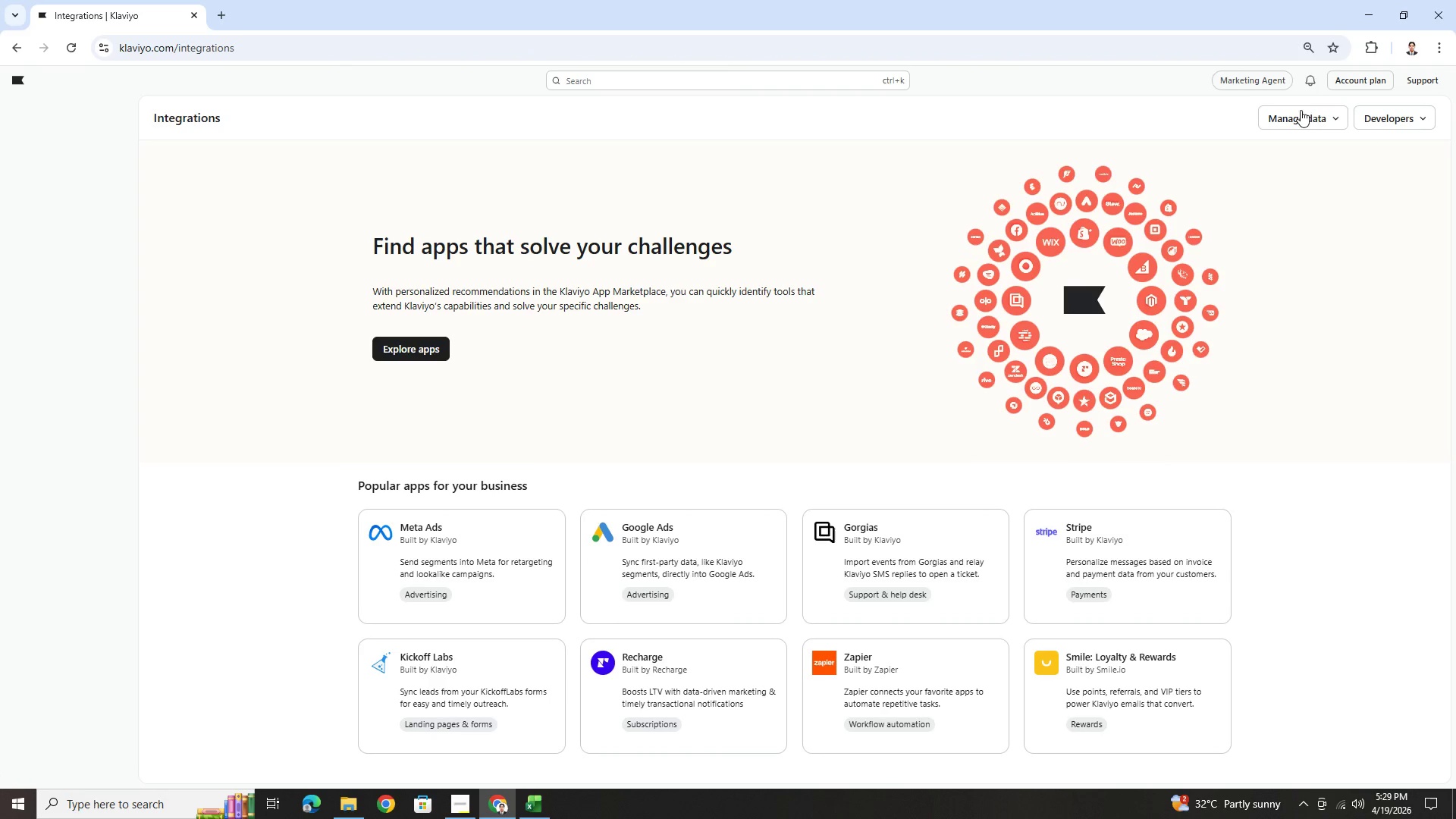 
left_click([1315, 114])
 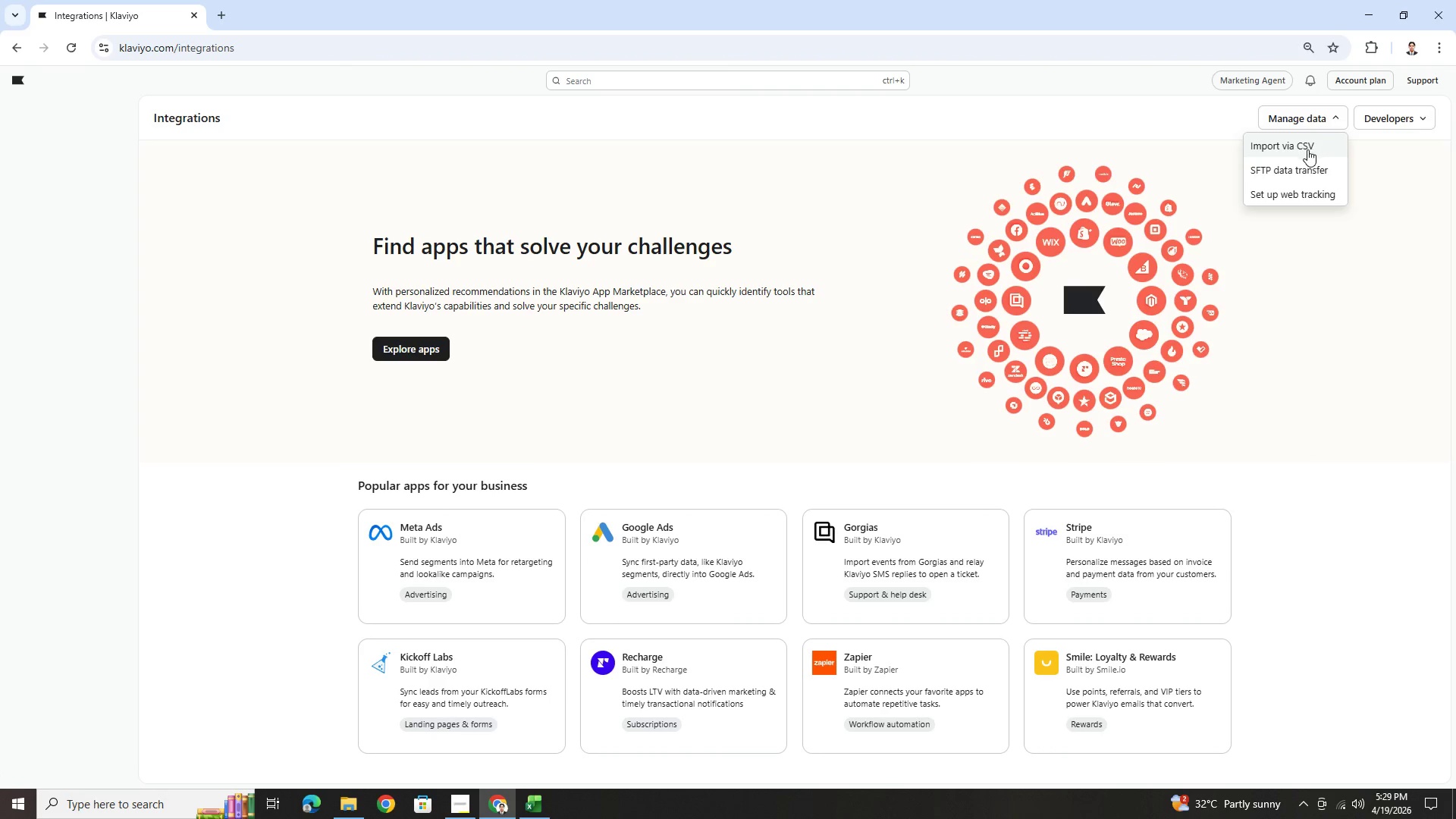 
left_click([1307, 151])
 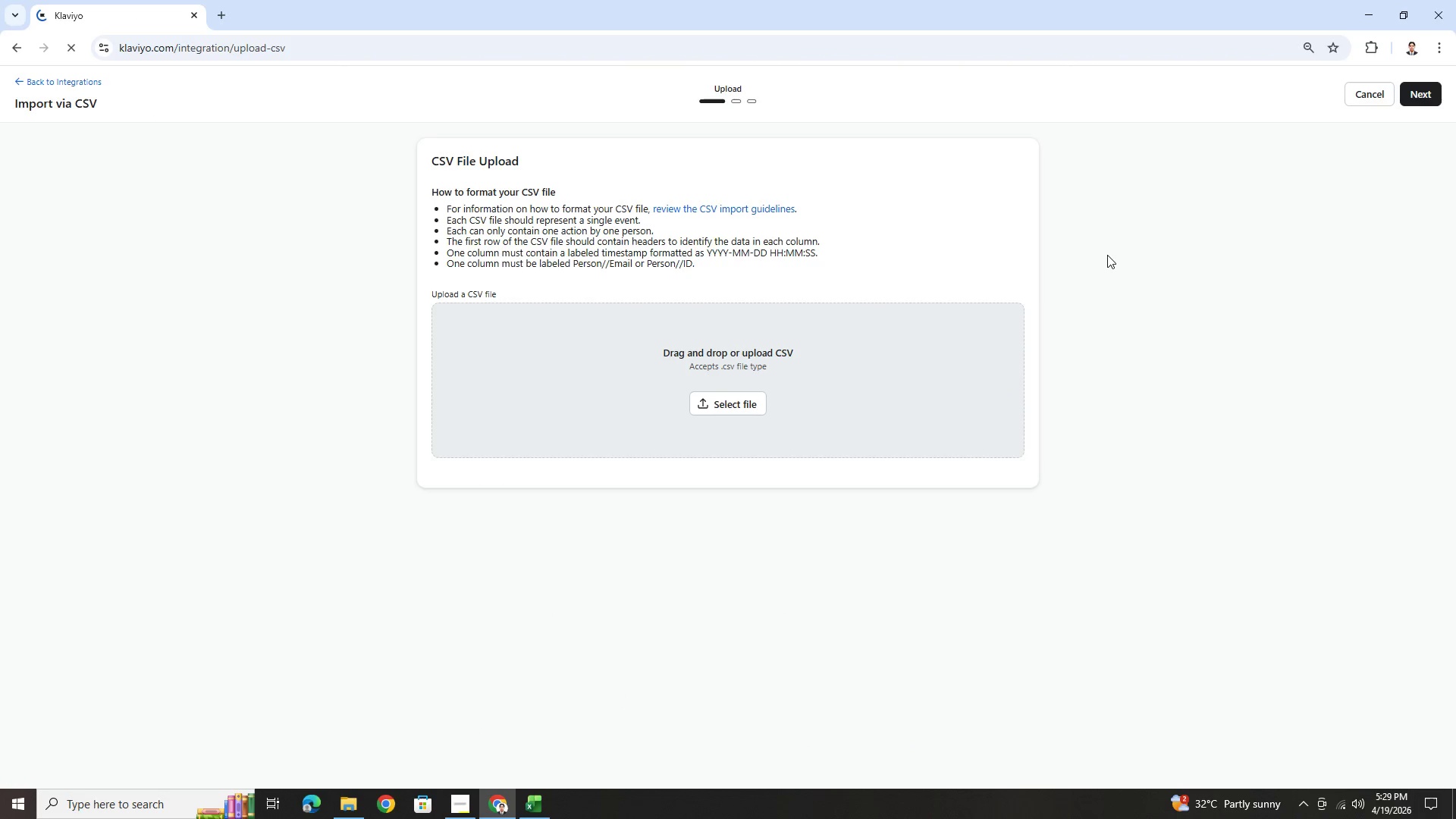 
left_click([746, 397])
 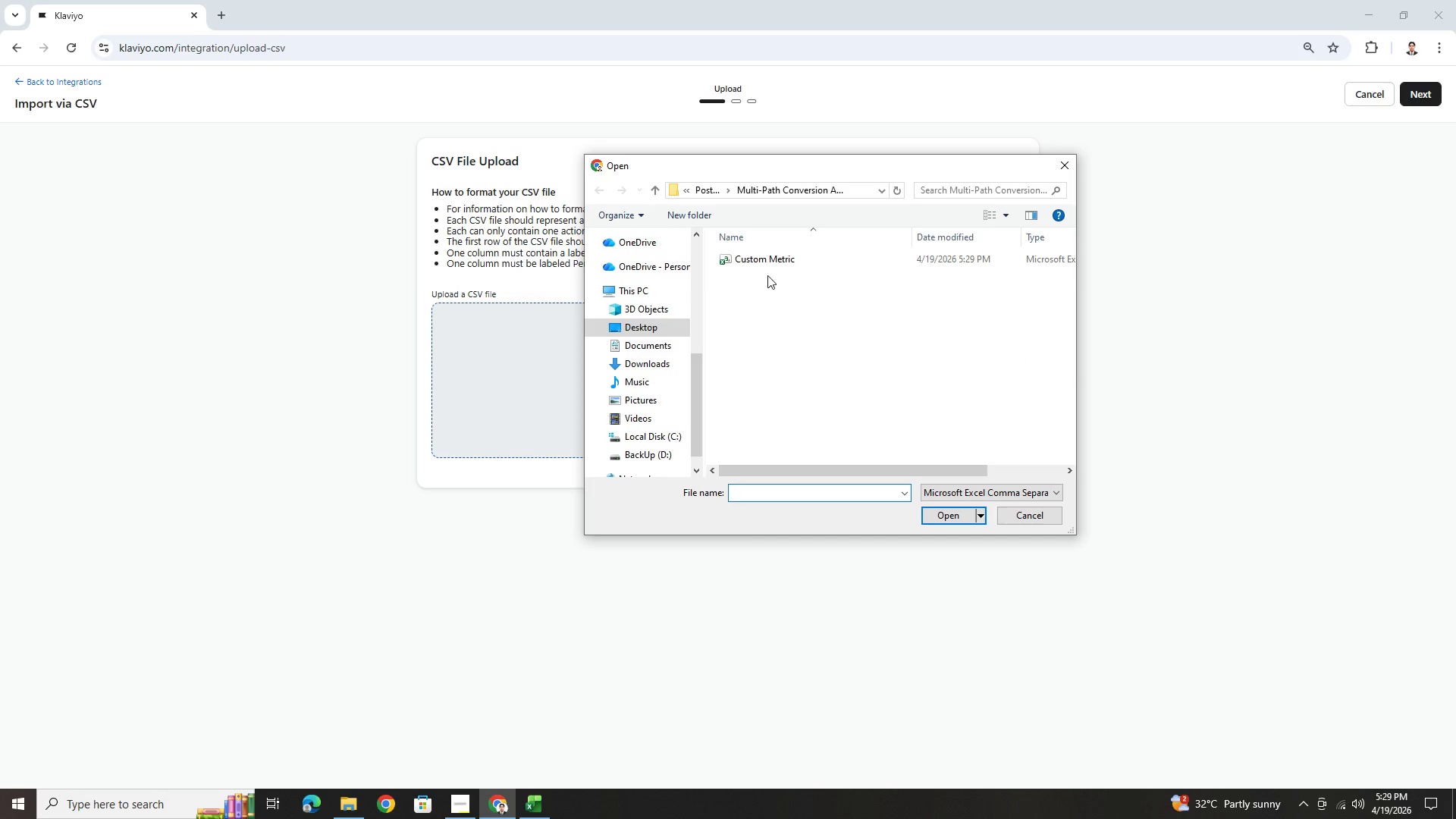 
double_click([774, 253])
 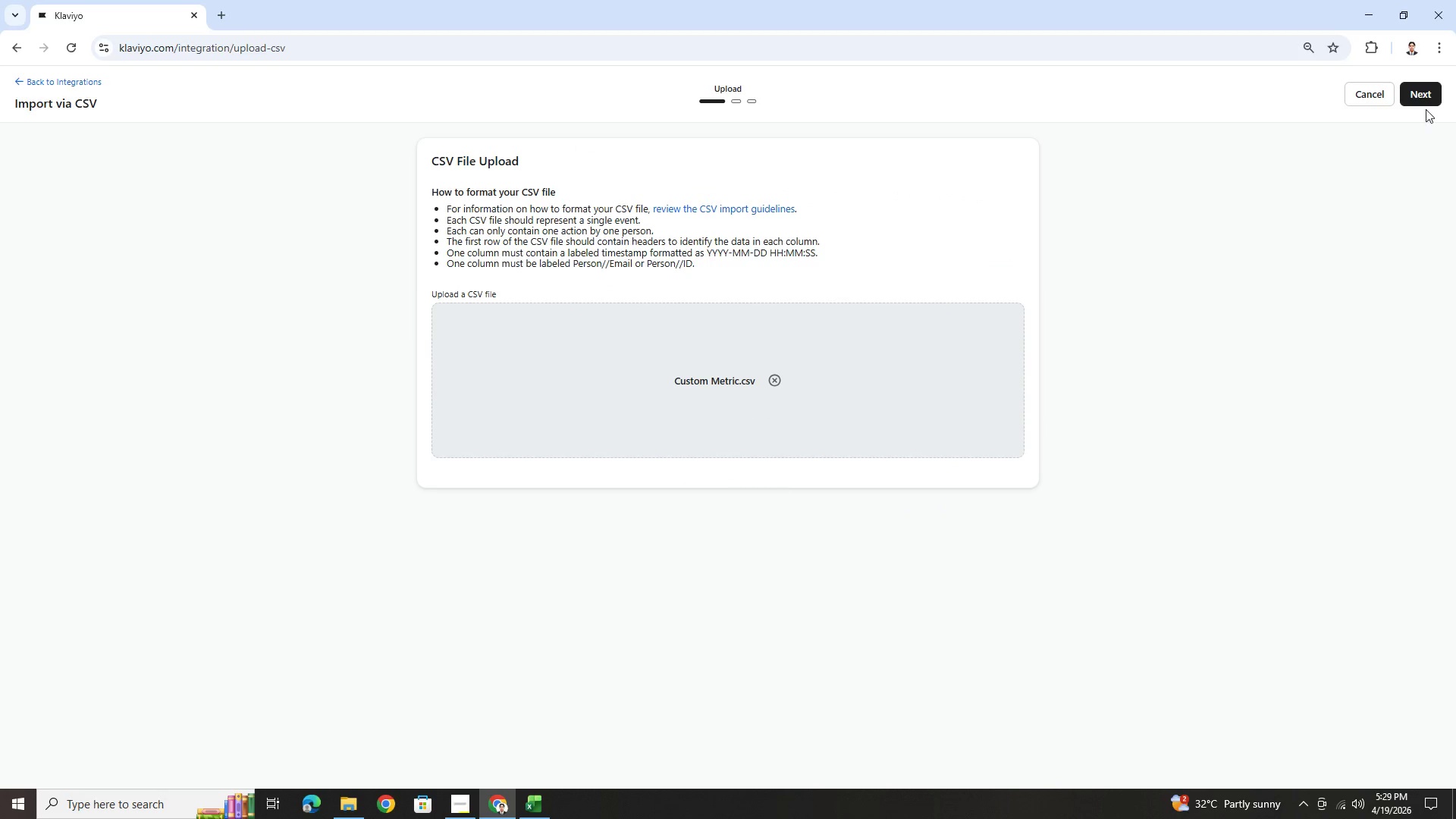 
left_click([1427, 101])
 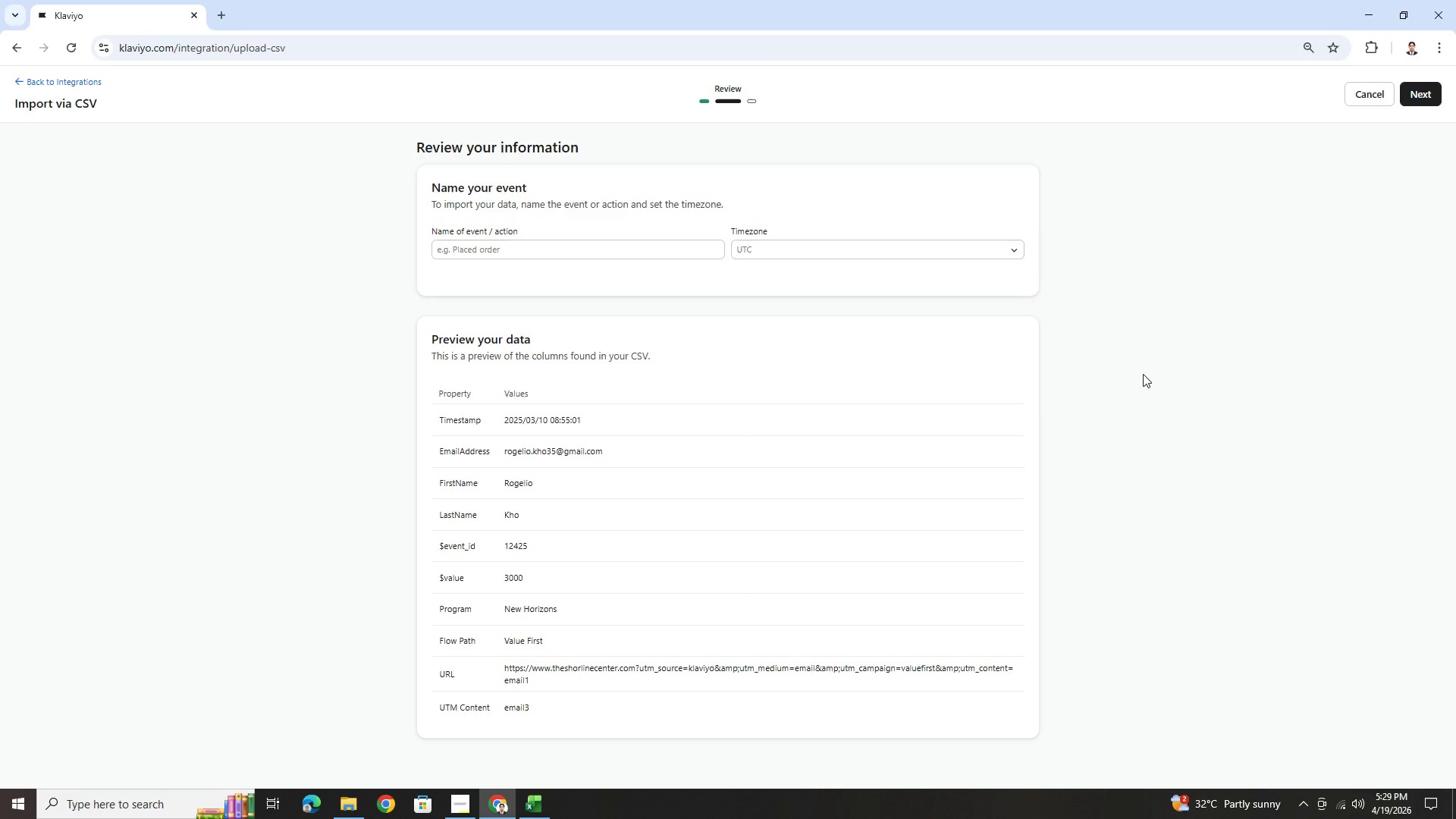 
left_click([582, 250])
 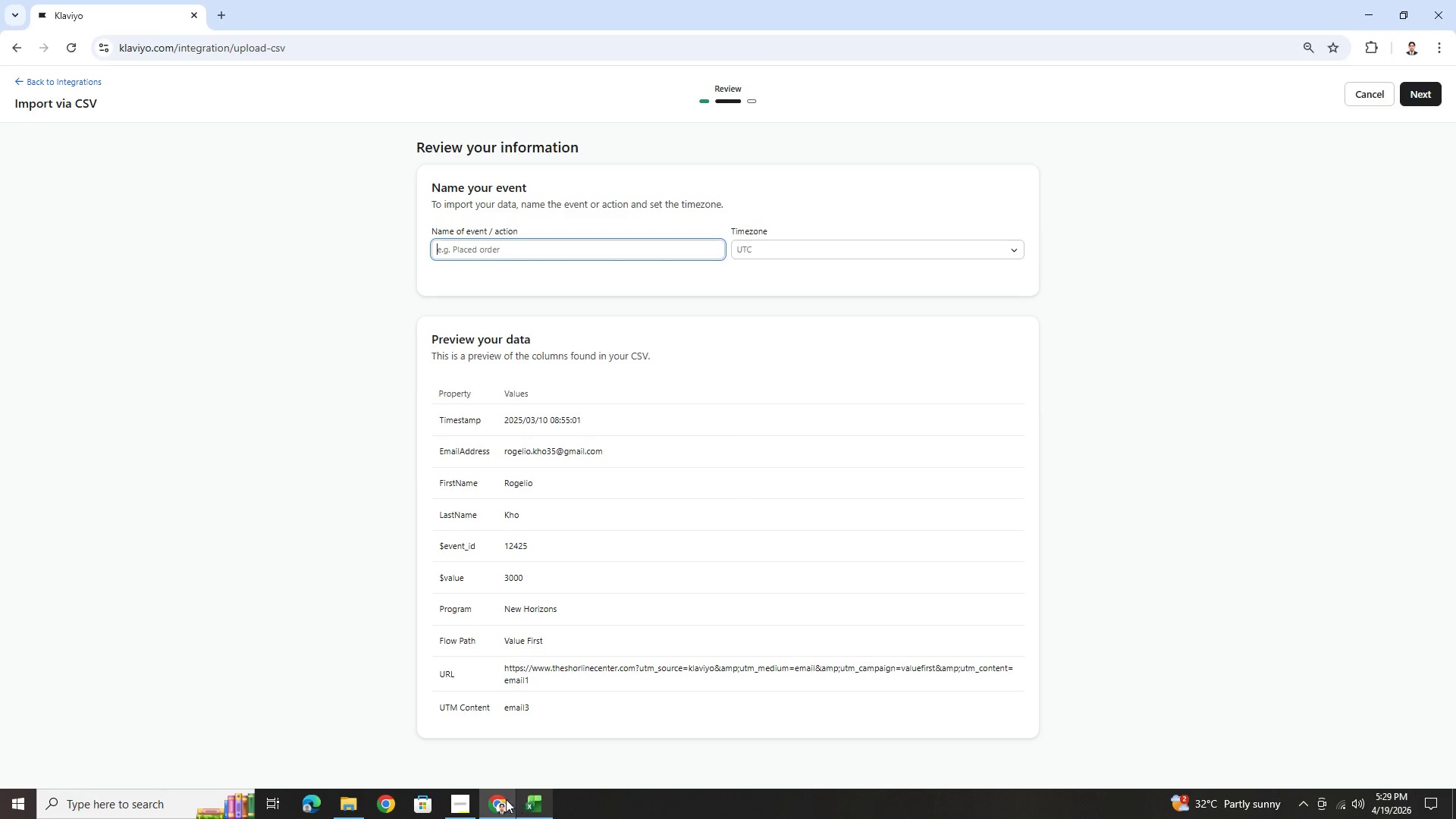 
left_click([468, 797])